 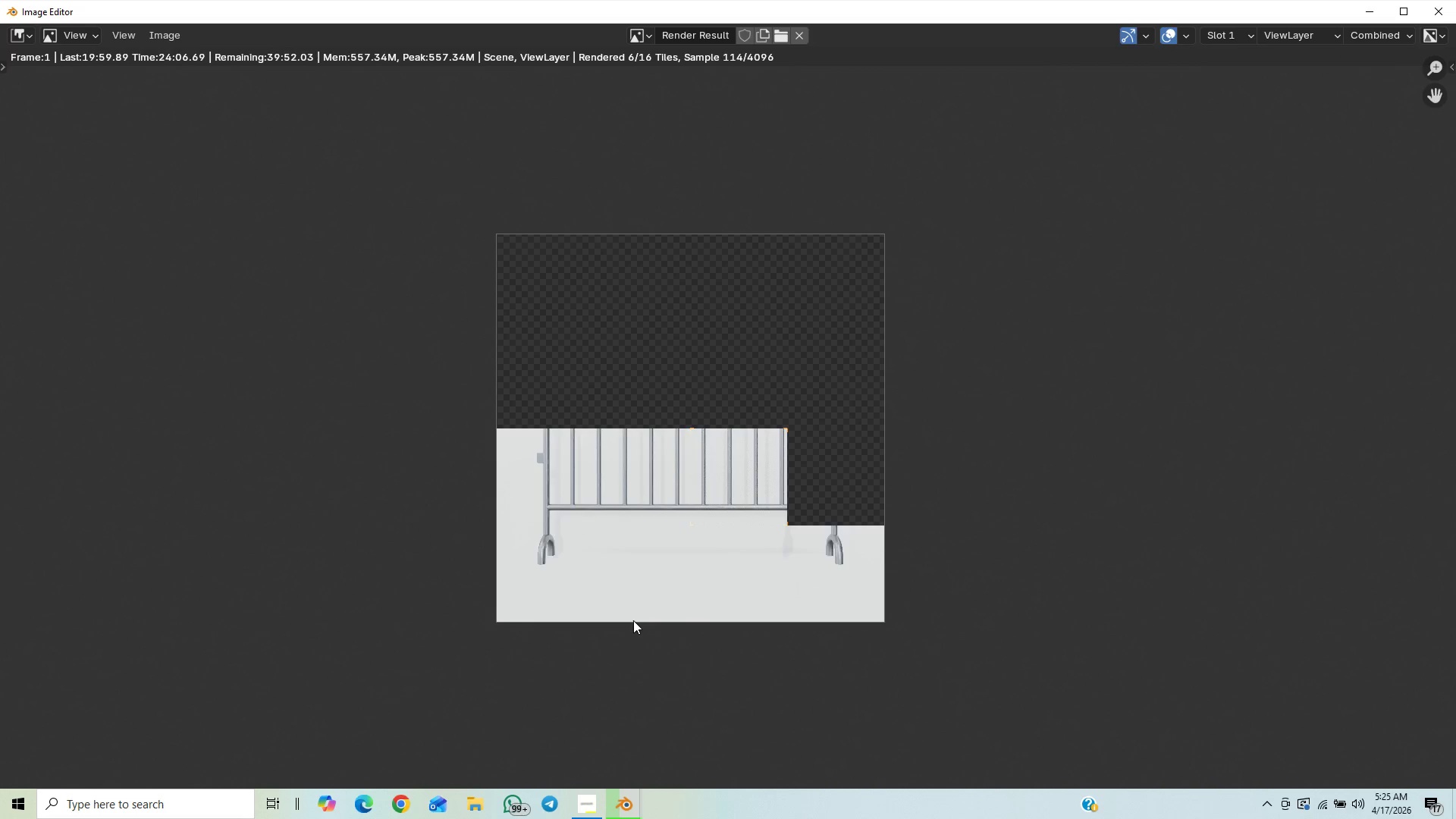 
mouse_move([312, 810])
 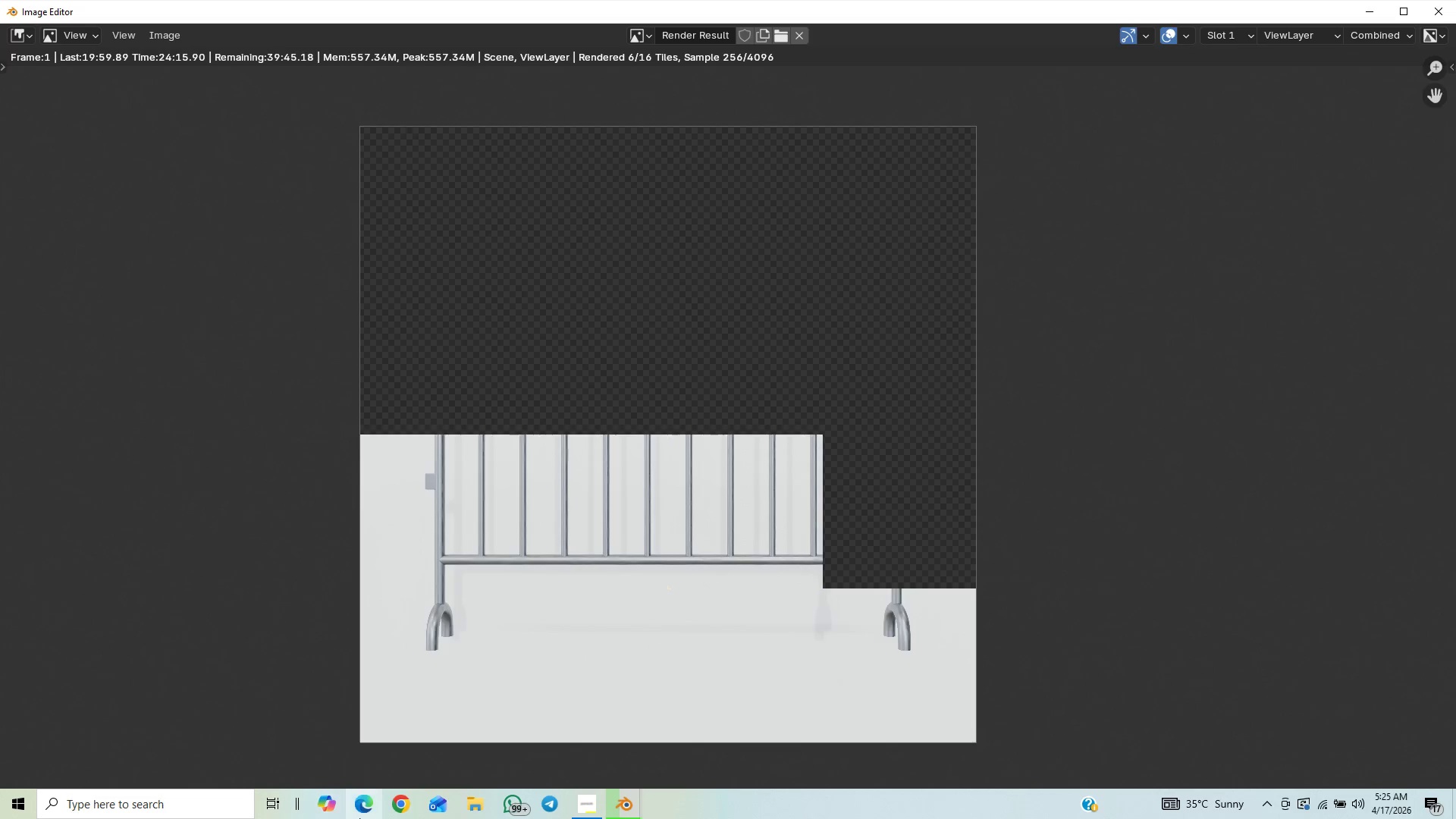 
mouse_move([366, 810])
 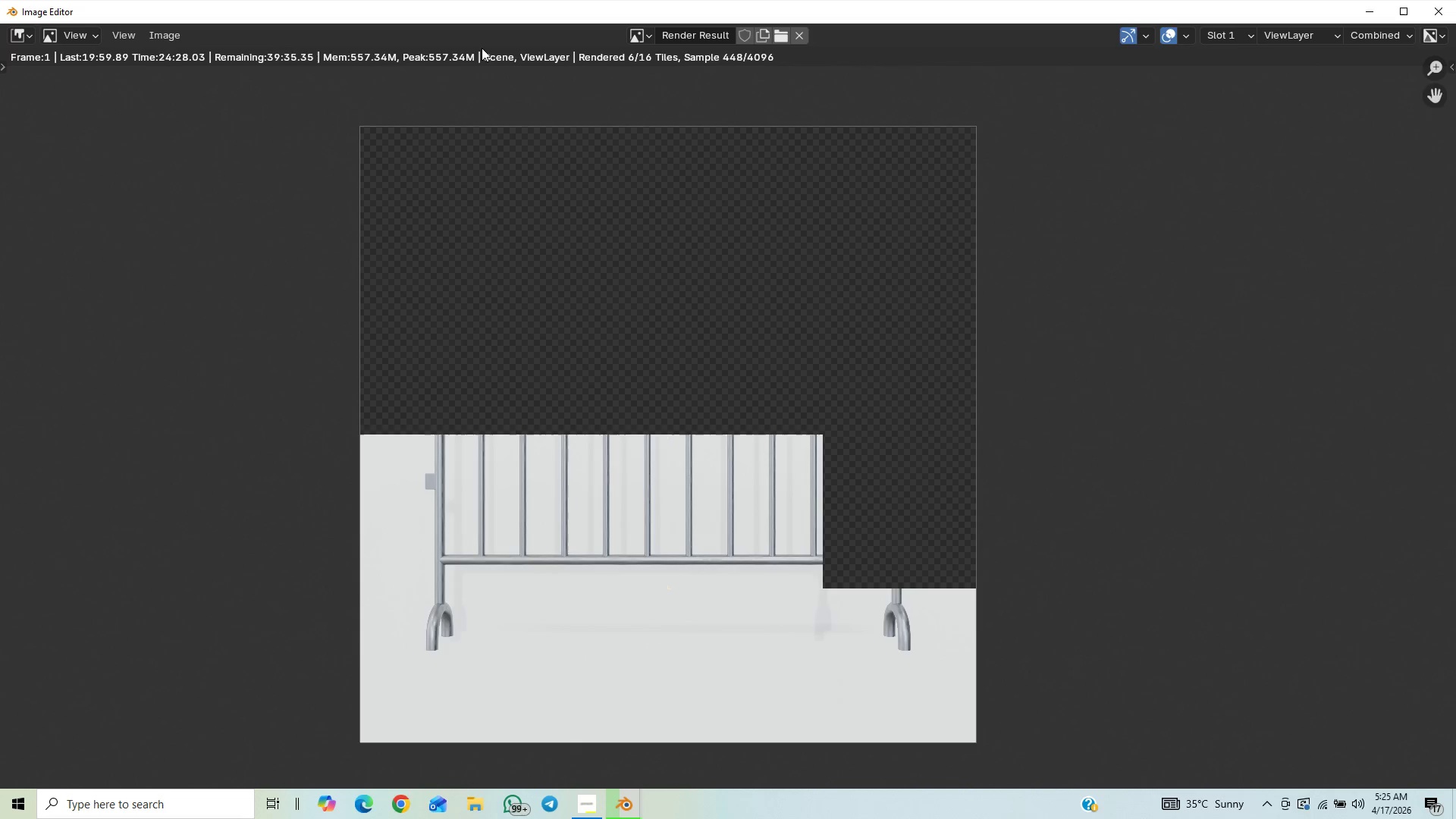 
wait(12.55)
 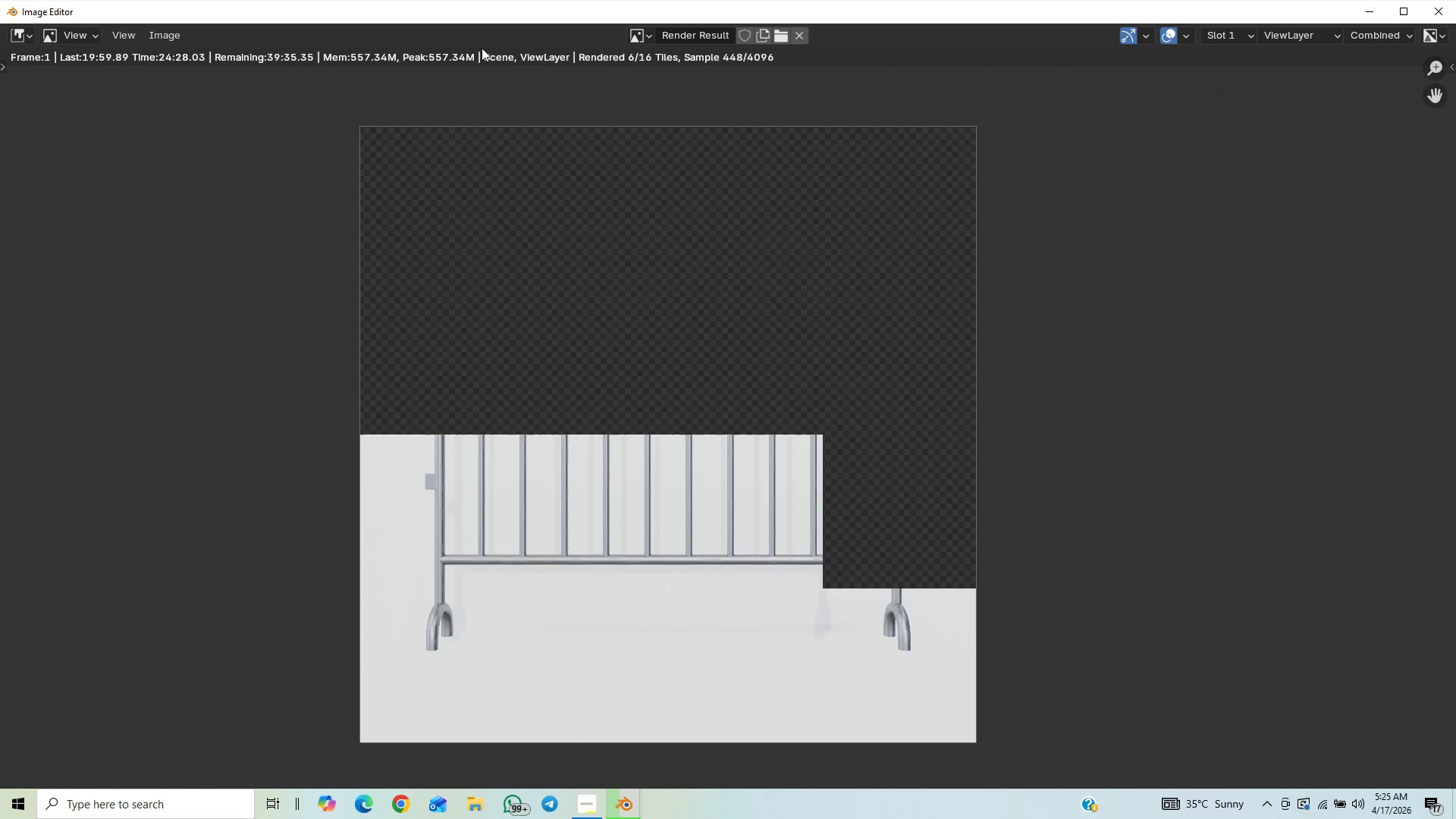 
scroll: coordinate [543, 274], scroll_direction: up, amount: 4.0
 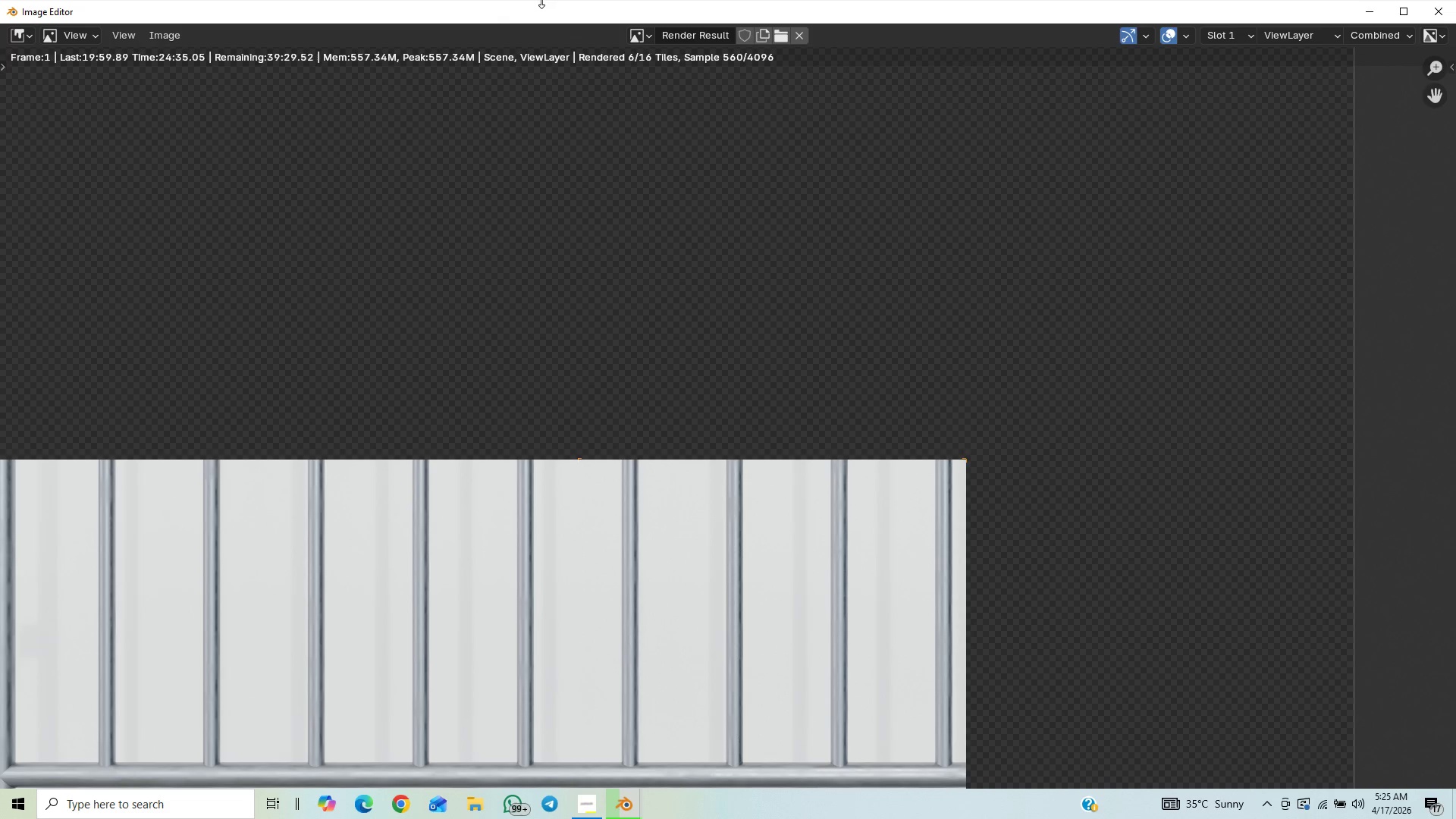 
scroll: coordinate [498, 102], scroll_direction: down, amount: 1.0
 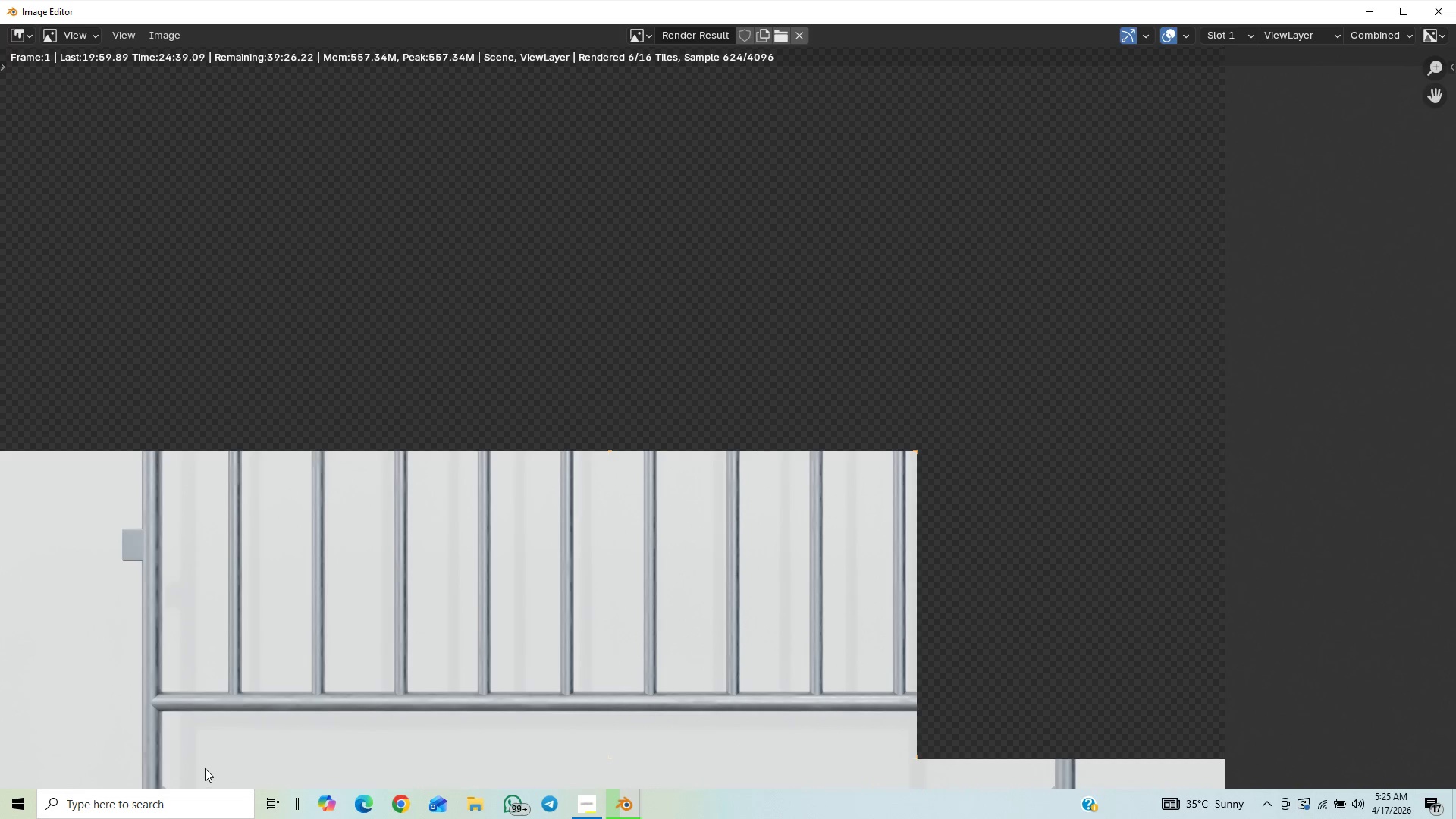 
scroll: coordinate [111, 817], scroll_direction: up, amount: 1.0
 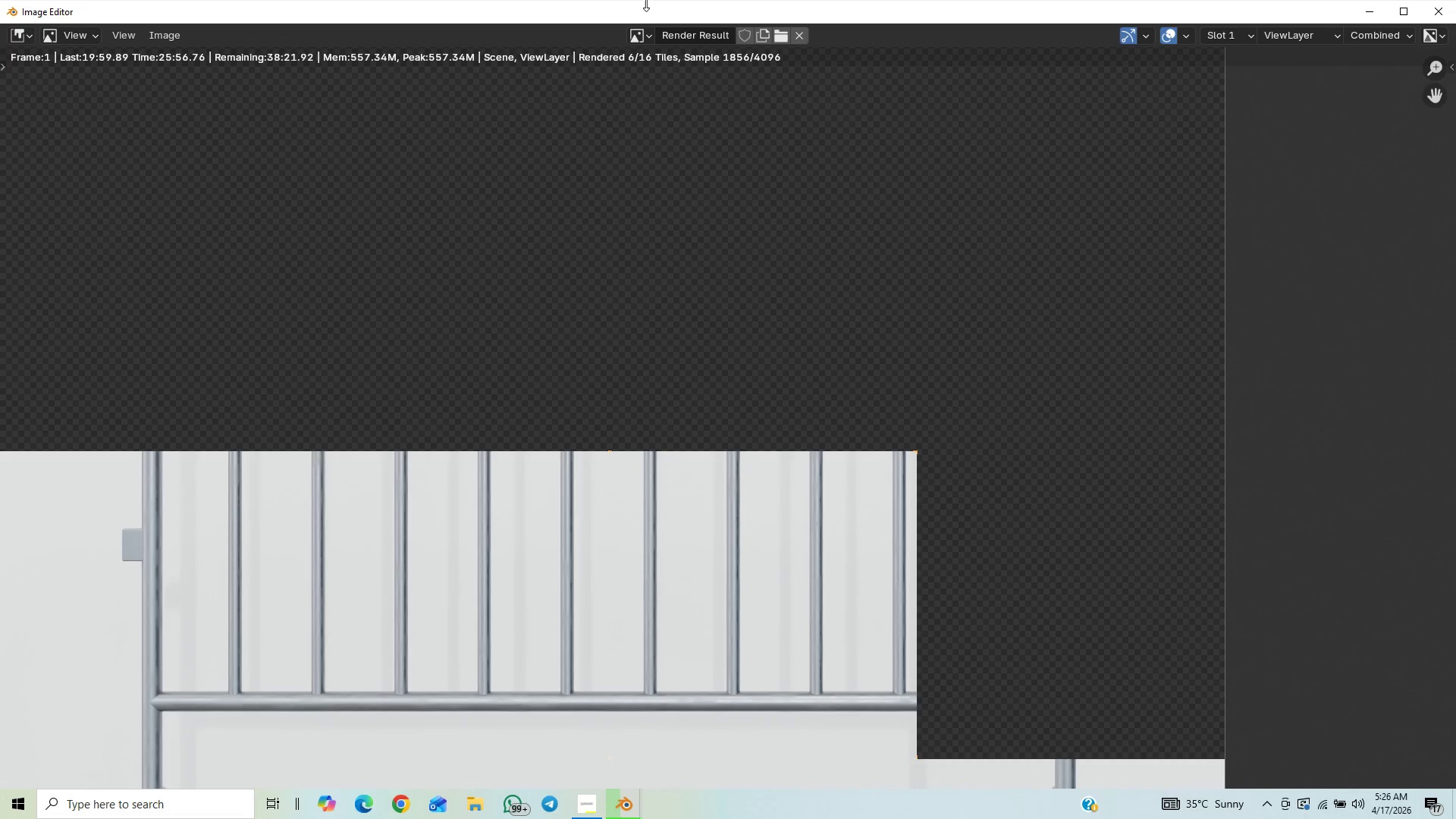 
wait(81.05)
 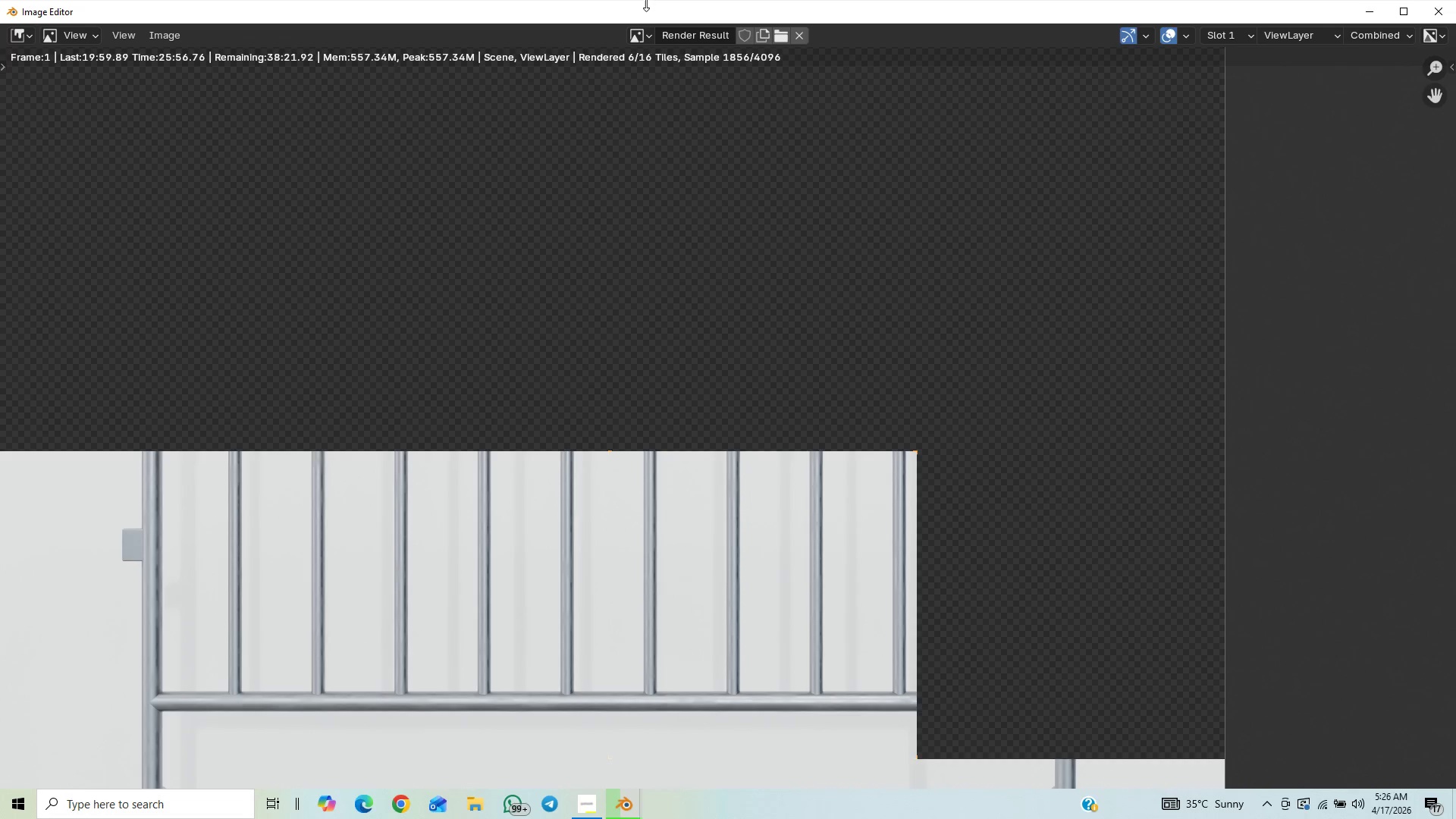 
scroll: coordinate [782, 416], scroll_direction: down, amount: 2.0
 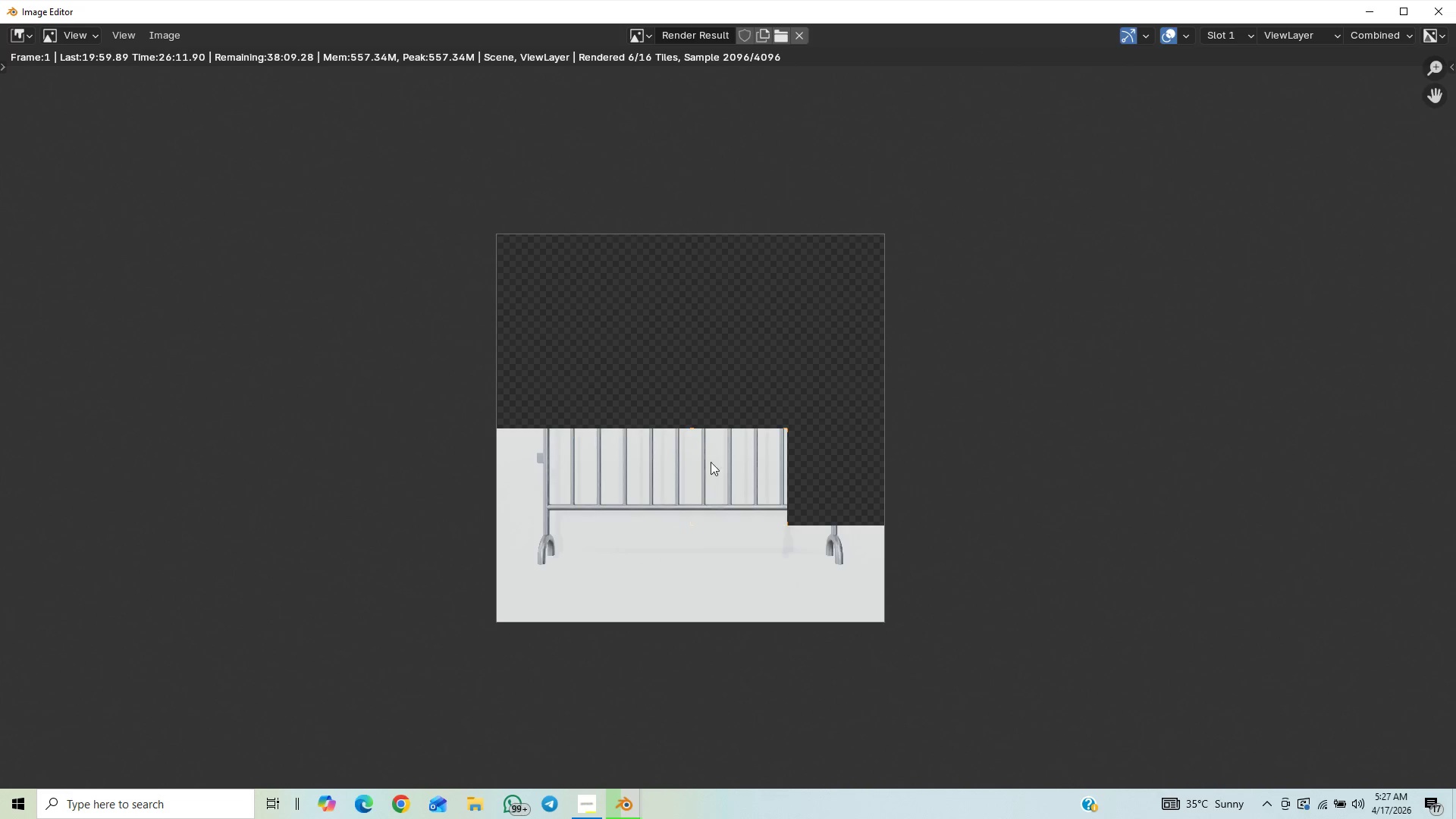 
wait(8.97)
 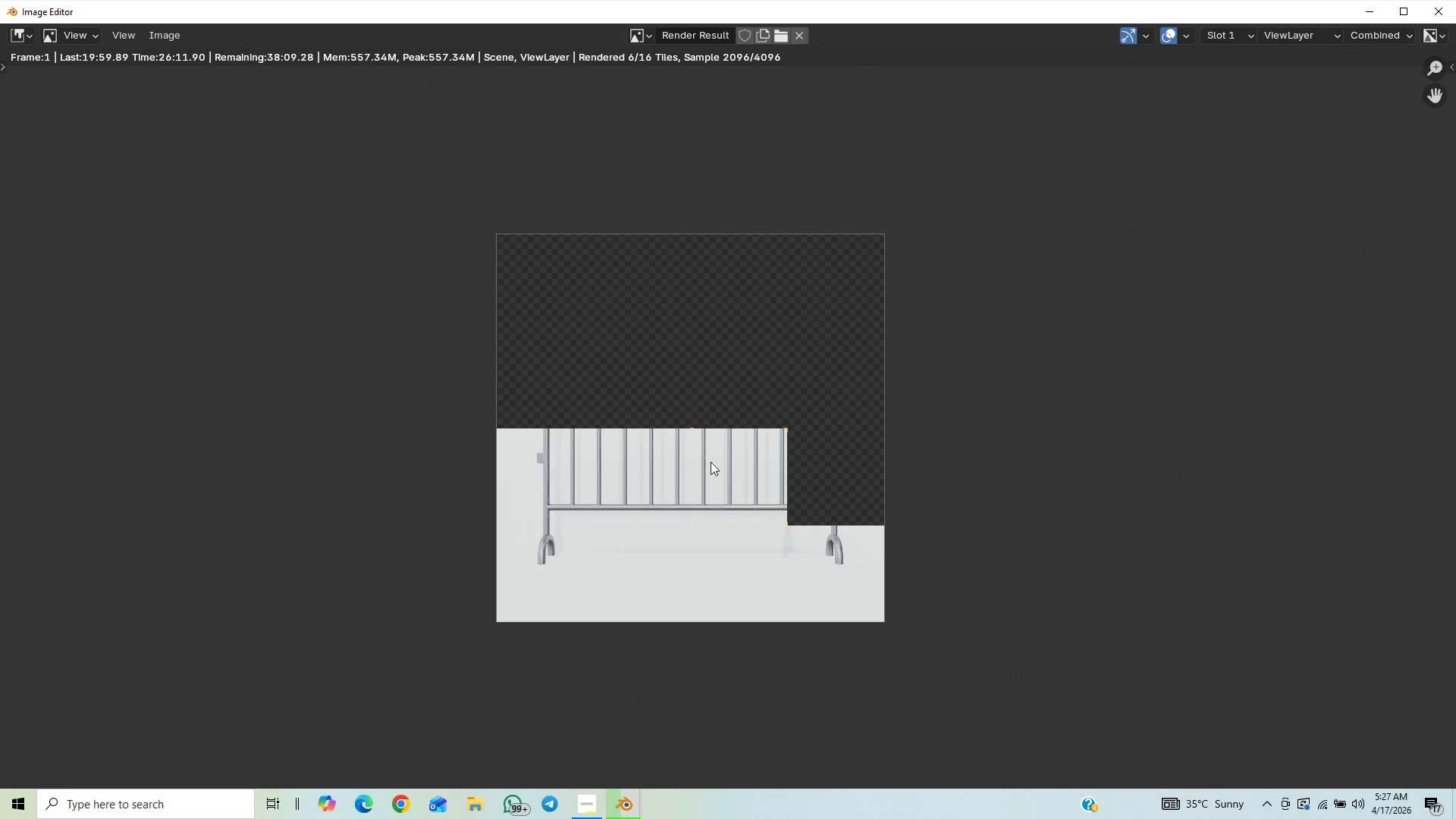 
scroll: coordinate [1000, 818], scroll_direction: up, amount: 4.0
 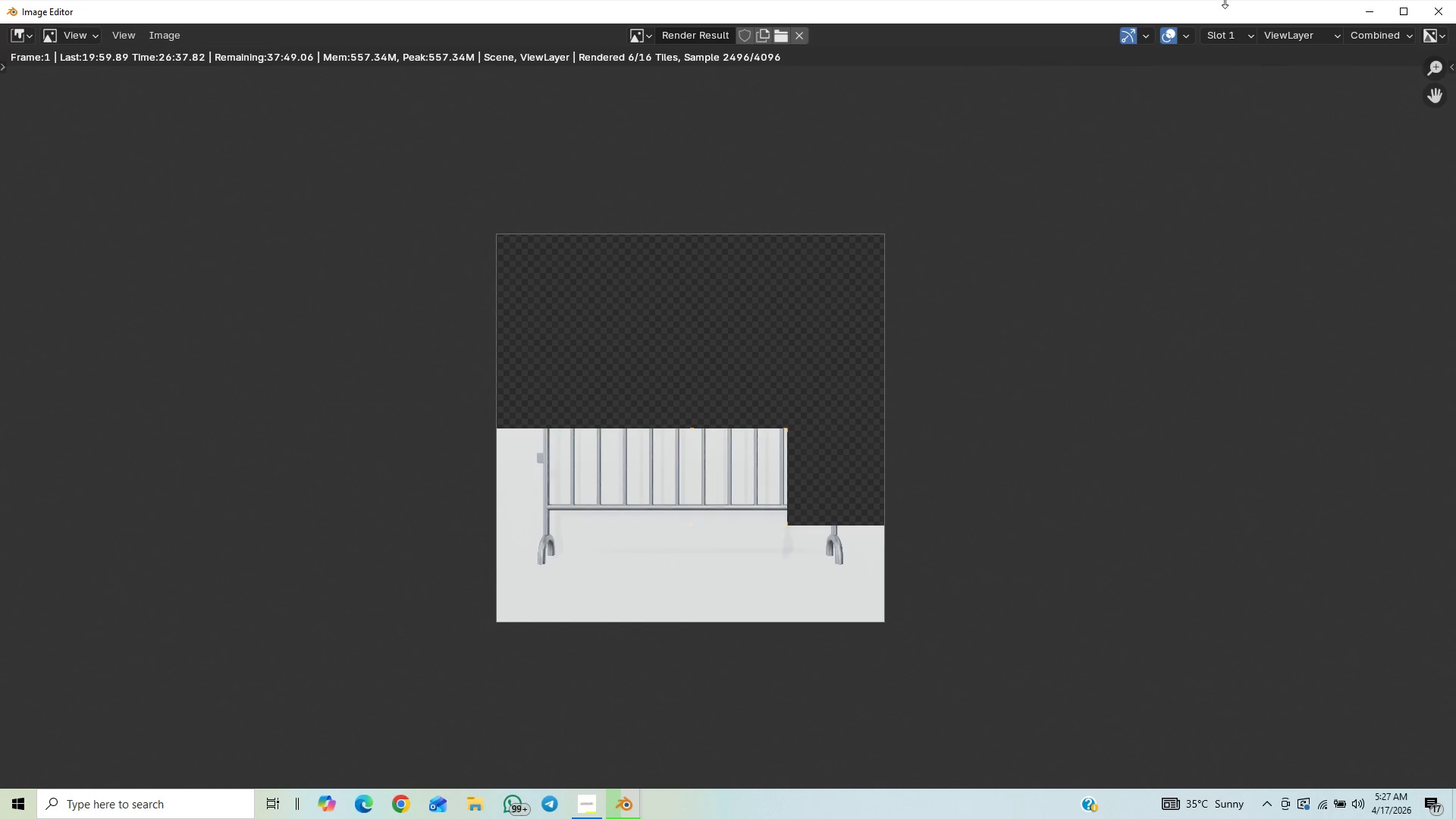 
wait(25.17)
 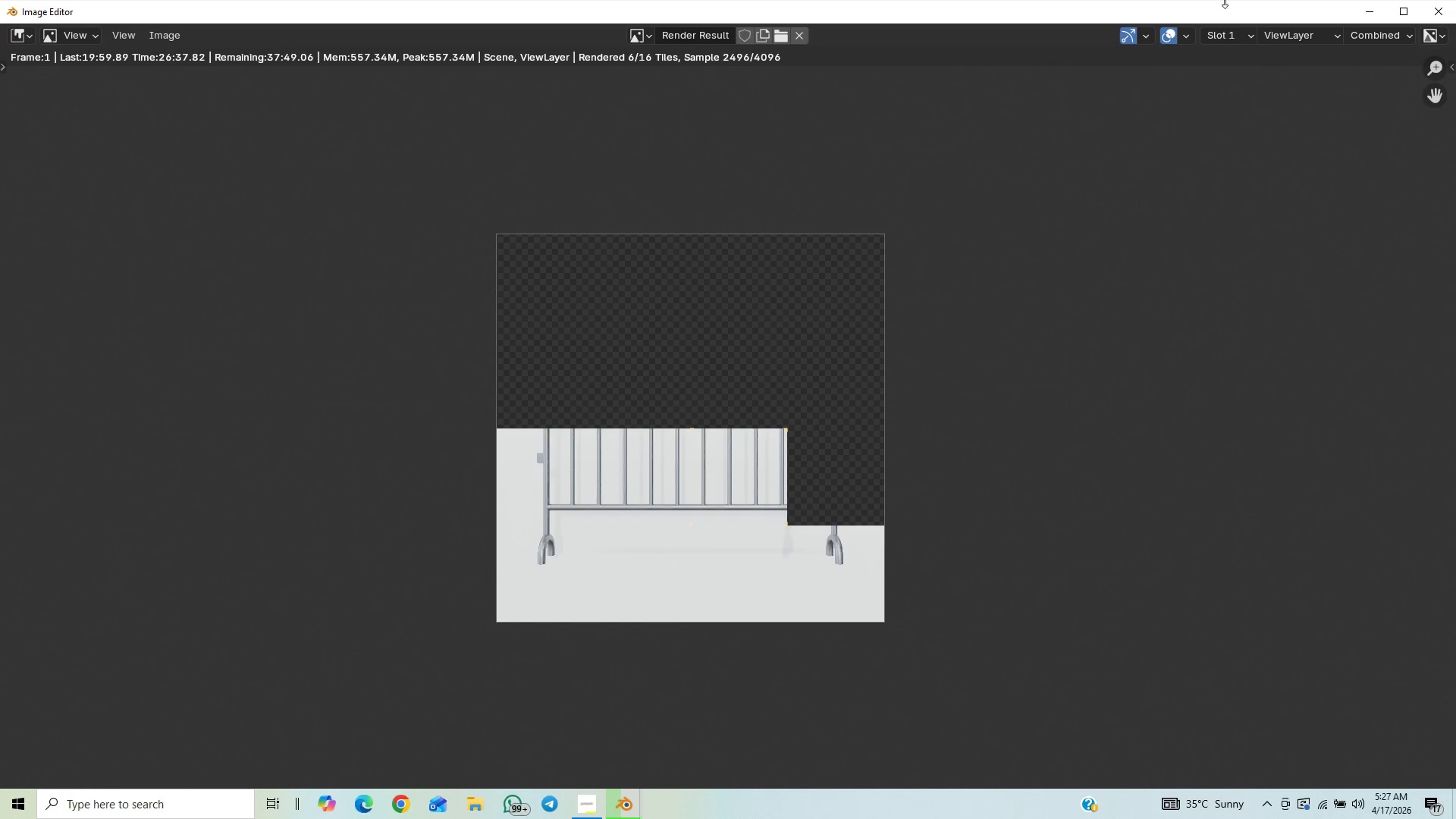 
scroll: coordinate [518, 803], scroll_direction: down, amount: 35.0
 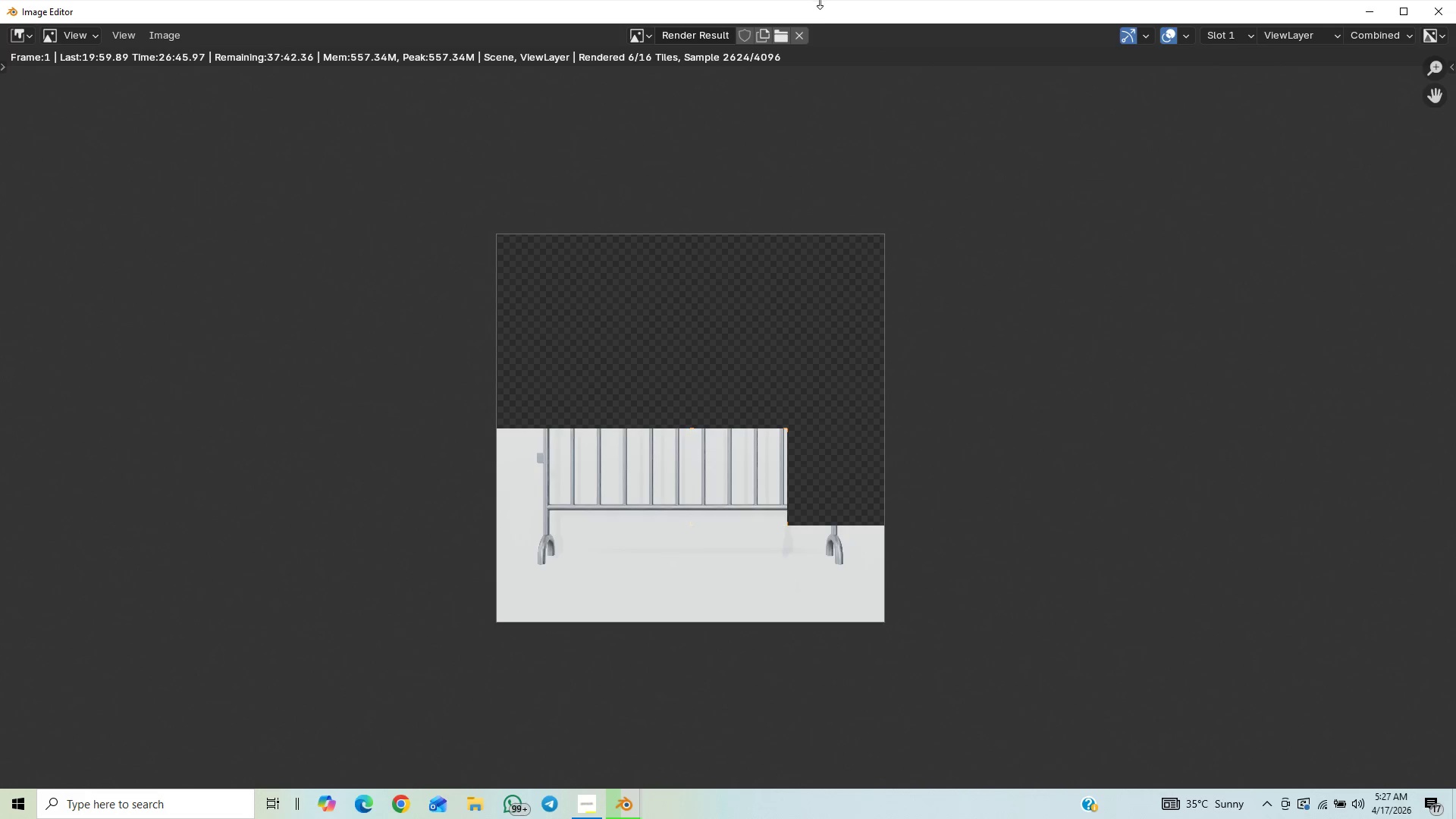 
scroll: coordinate [714, 135], scroll_direction: up, amount: 3.0
 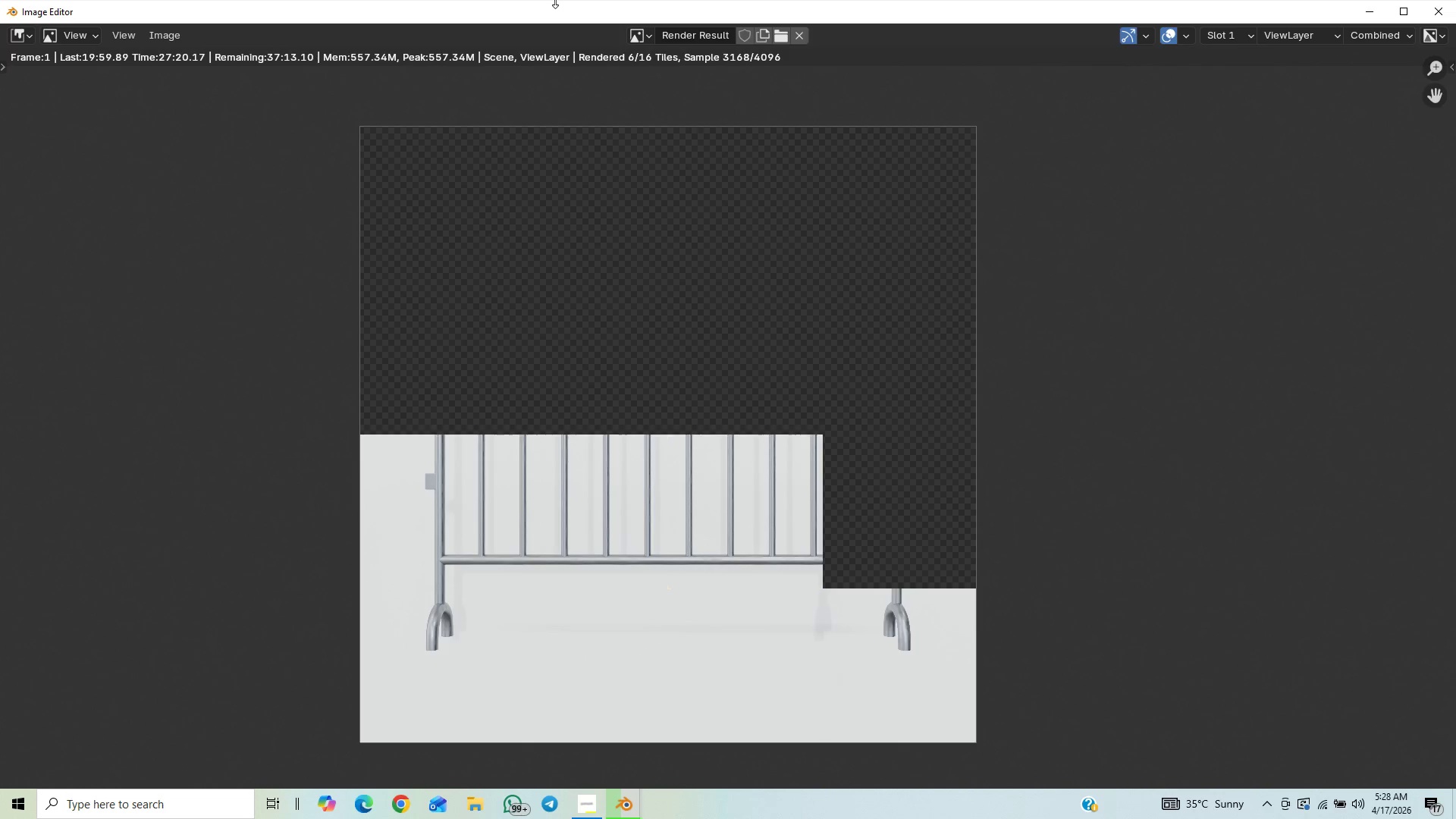 
wait(36.8)
 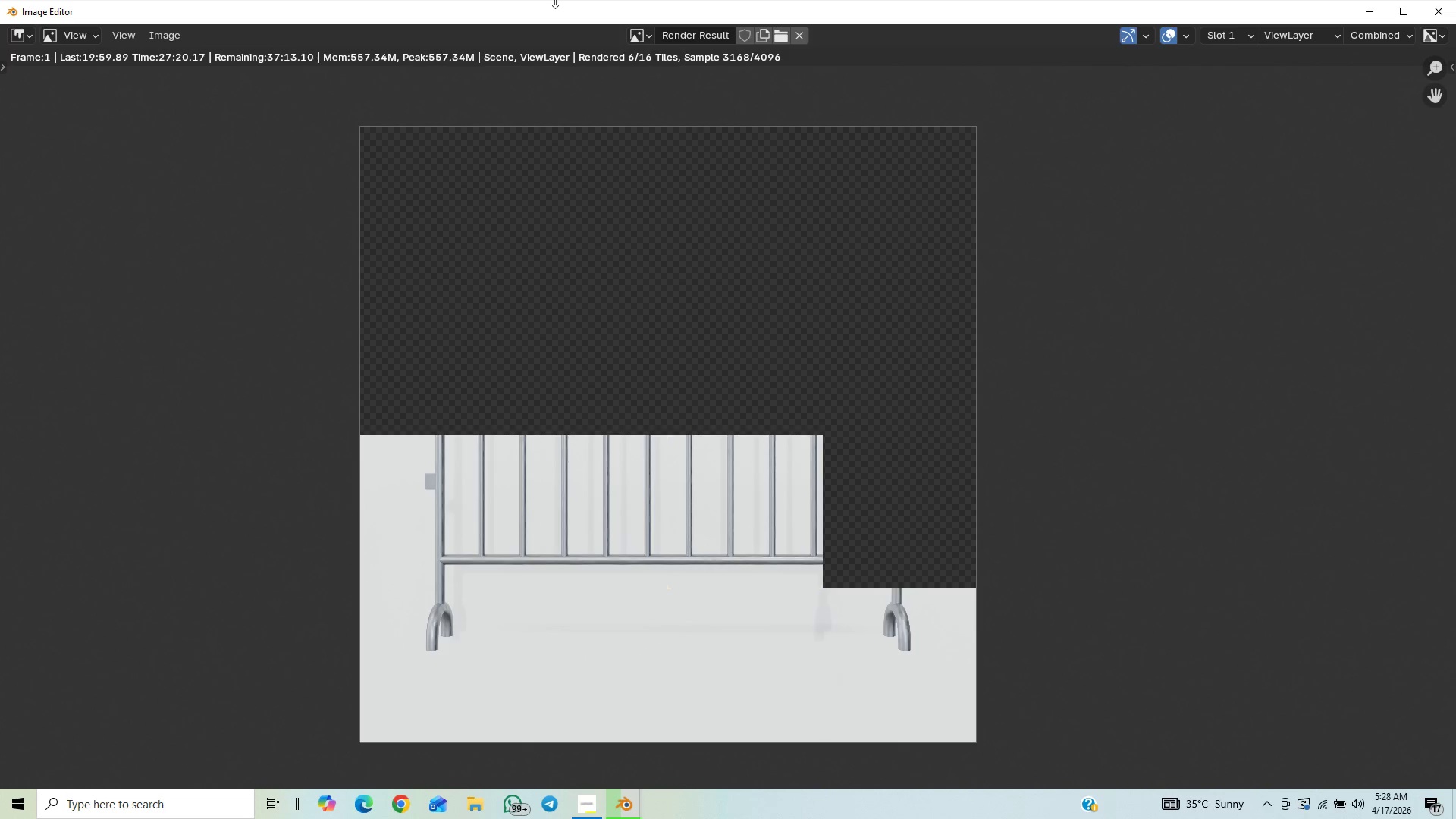 
scroll: coordinate [391, 289], scroll_direction: down, amount: 12.0
 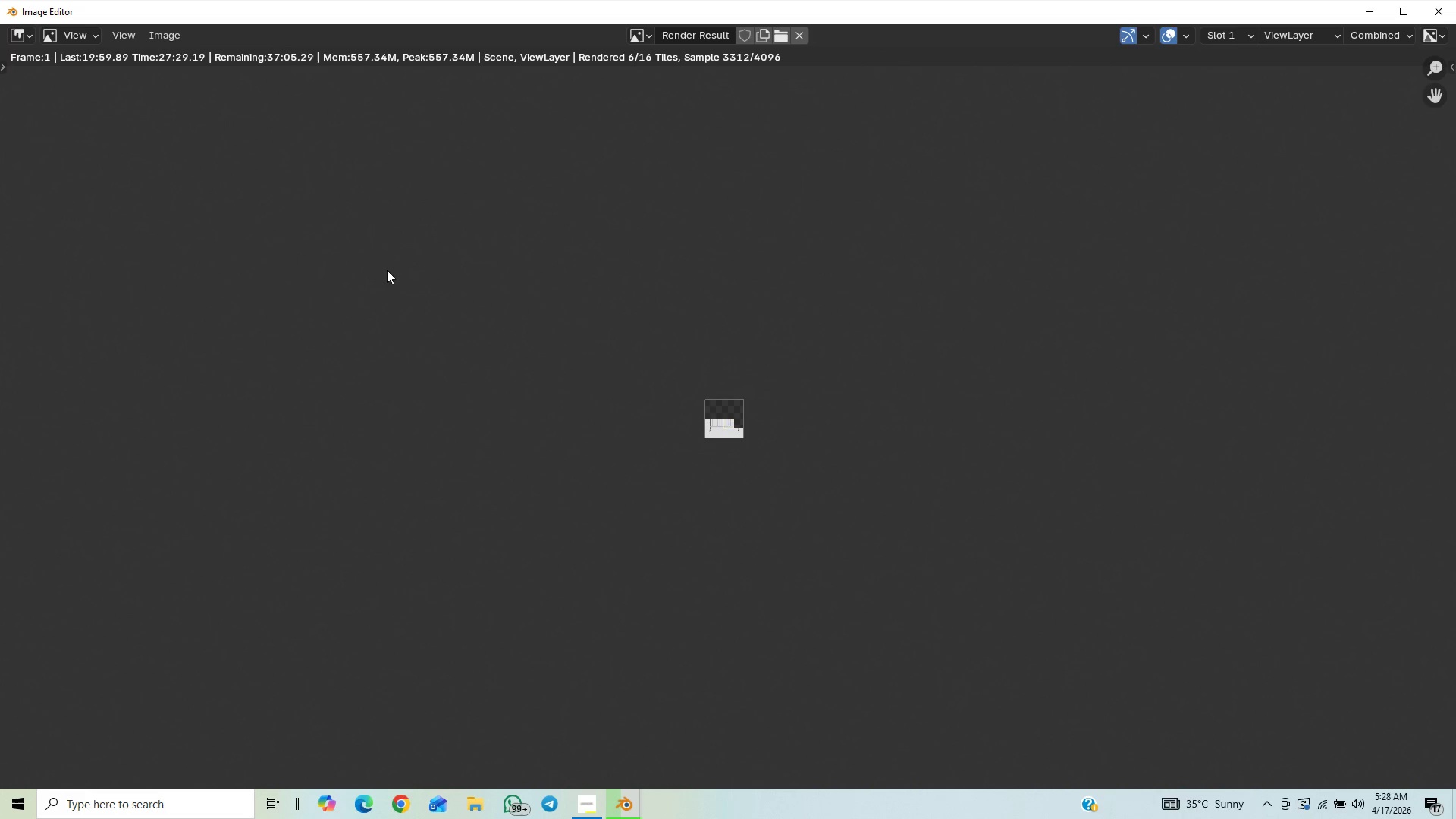 
scroll: coordinate [387, 262], scroll_direction: up, amount: 2.0
 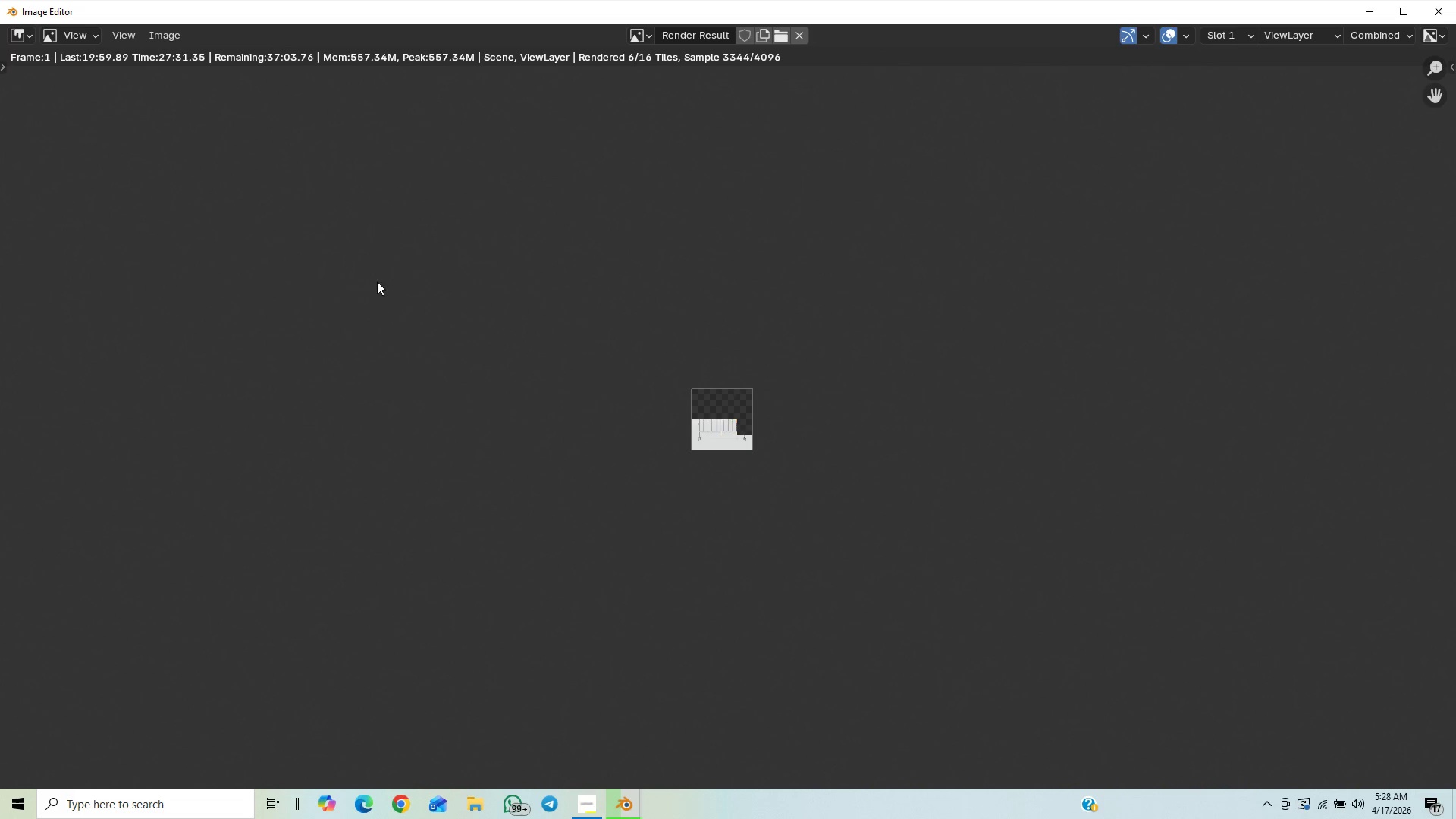 
scroll: coordinate [337, 304], scroll_direction: down, amount: 3.0
 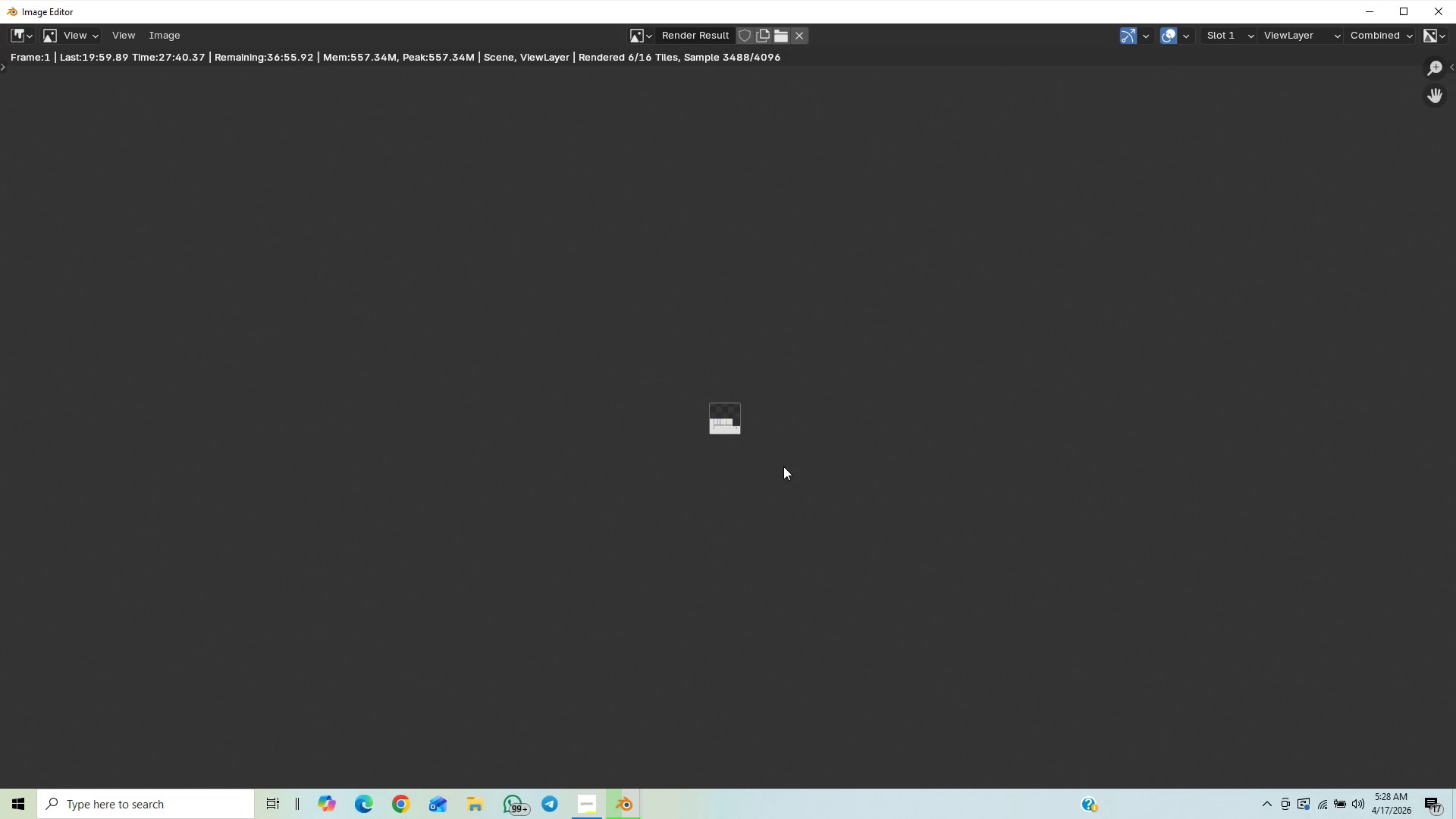 
wait(12.78)
 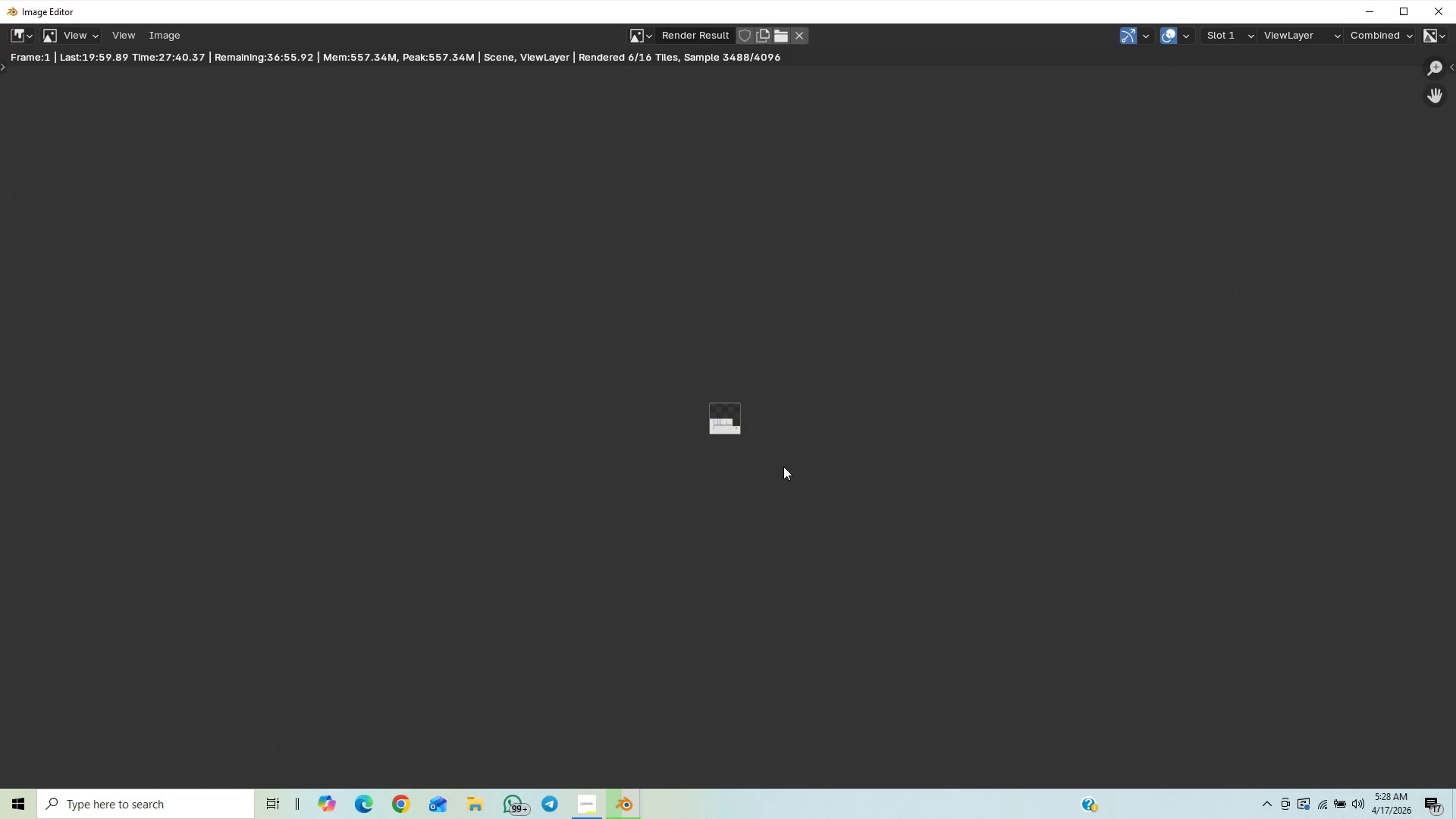 
scroll: coordinate [690, 772], scroll_direction: down, amount: 1.0
 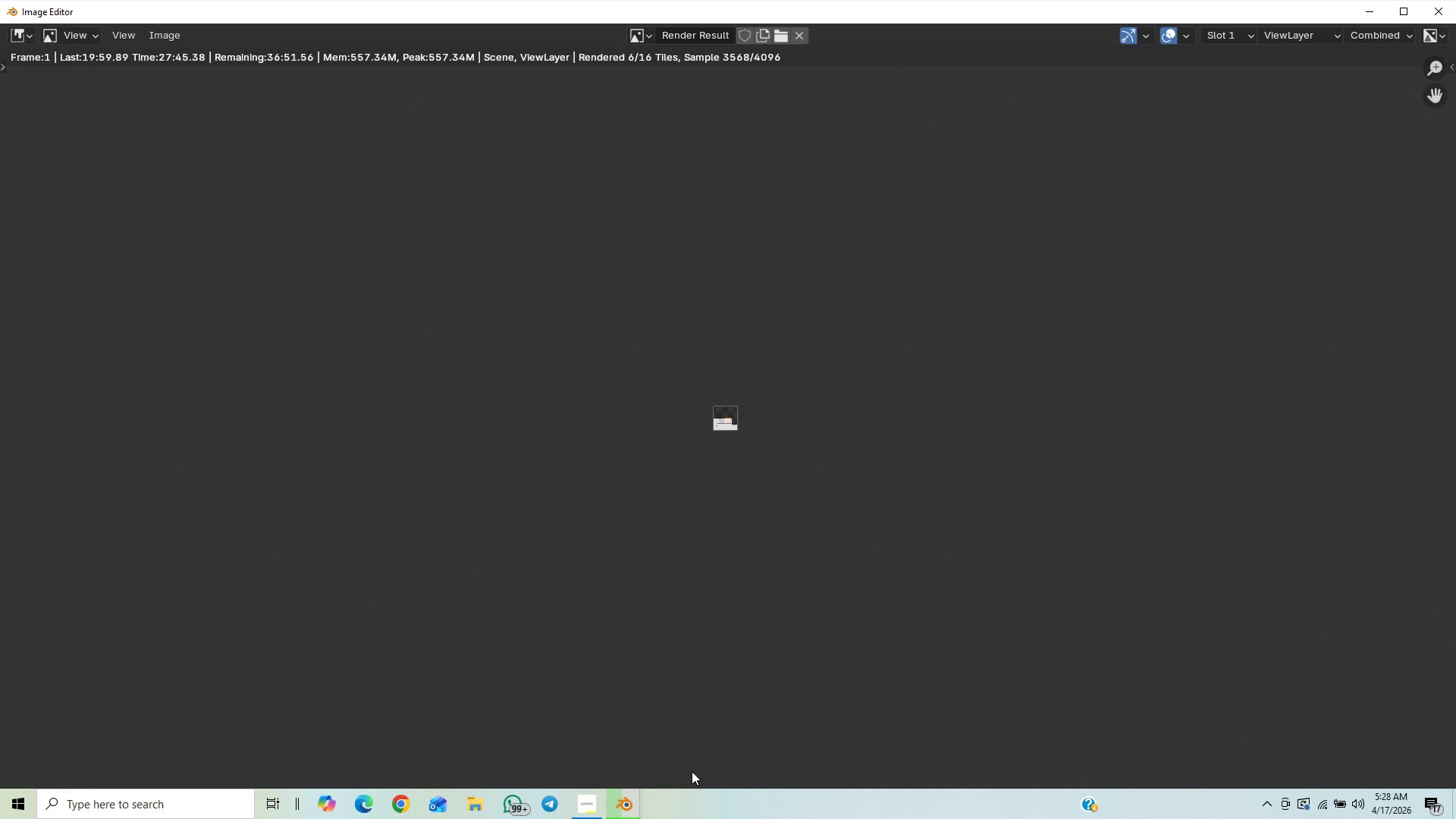 
scroll: coordinate [767, 638], scroll_direction: up, amount: 2.0
 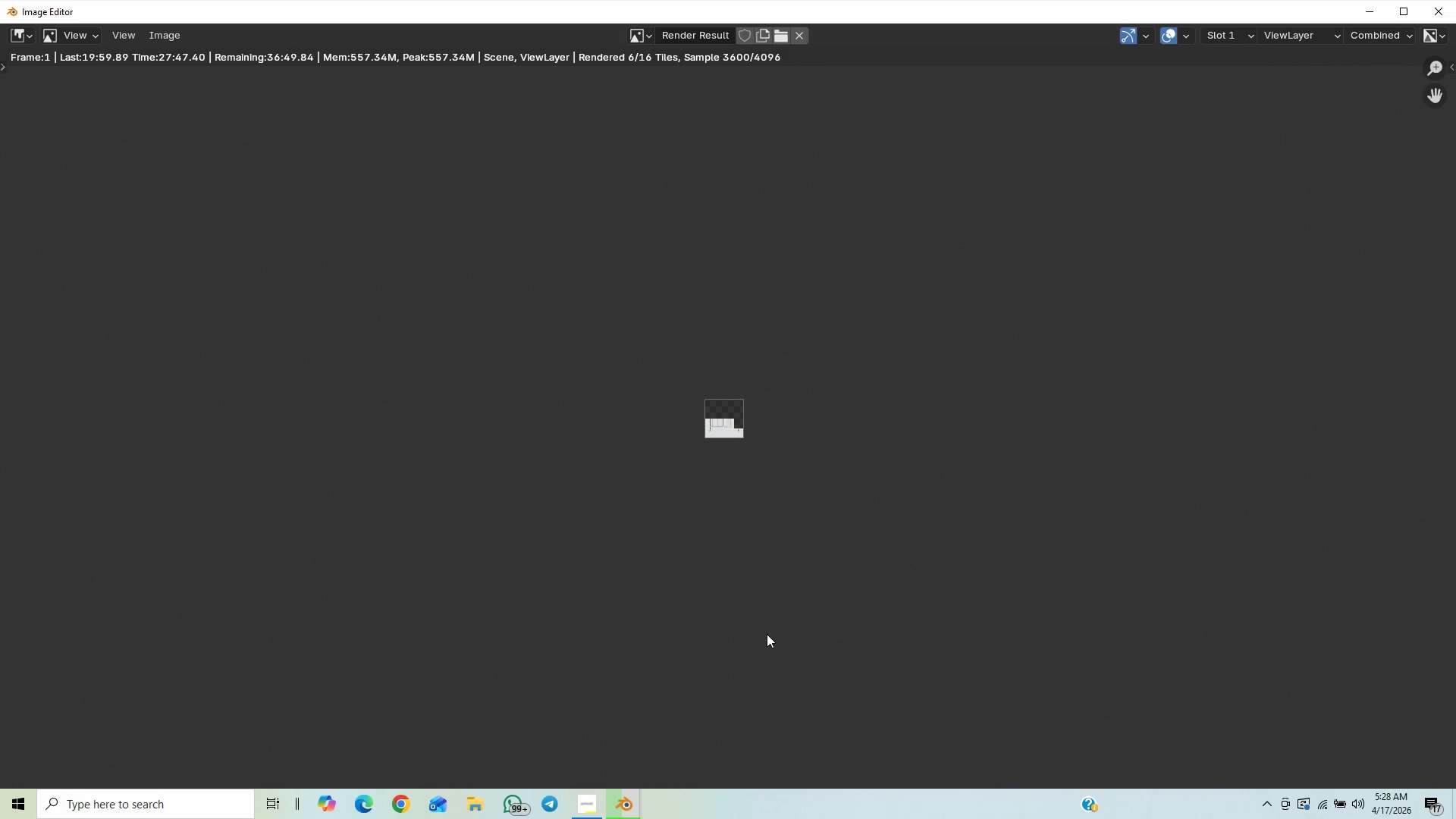 
scroll: coordinate [746, 649], scroll_direction: down, amount: 1.0
 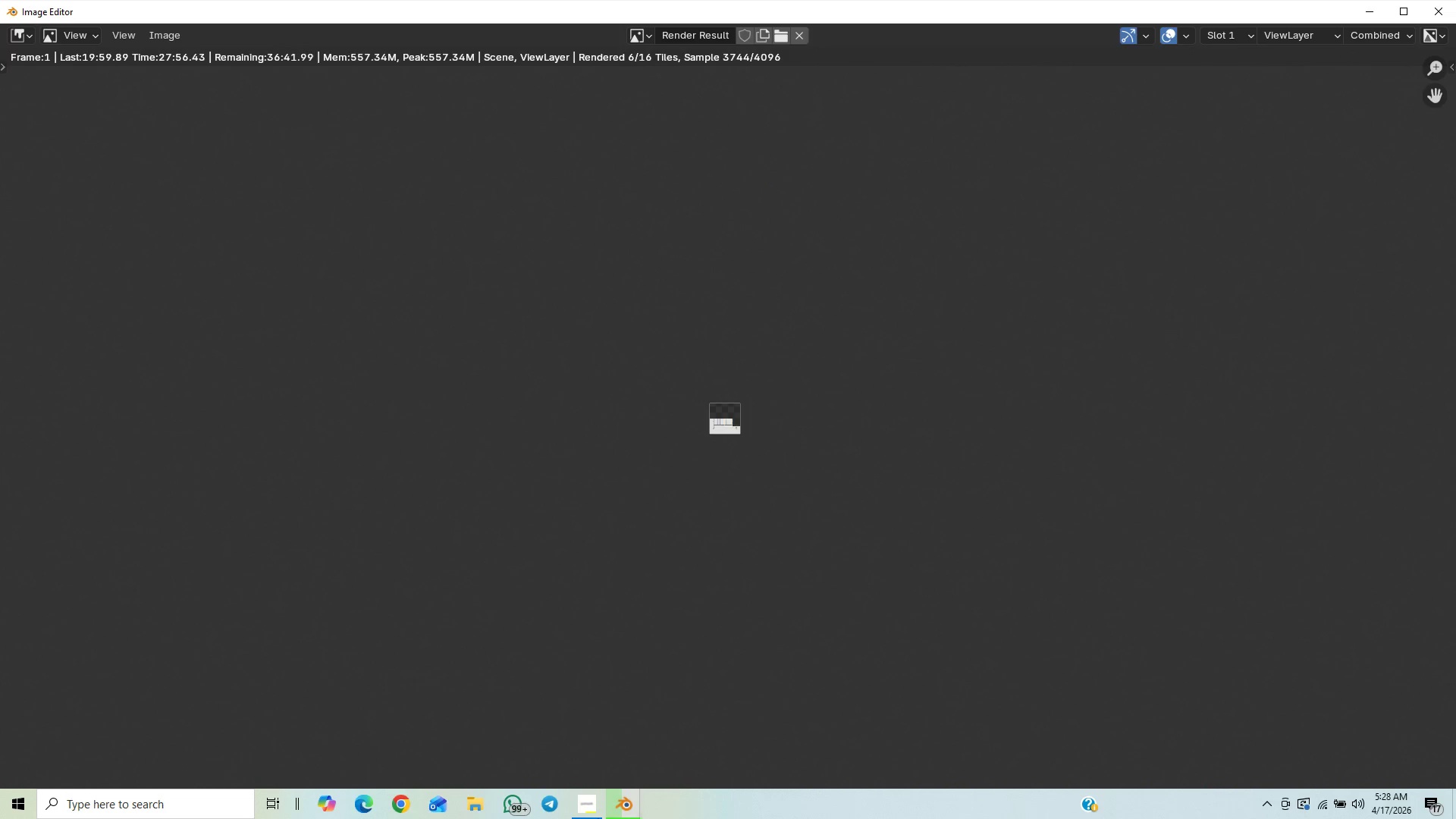 
wait(13.18)
 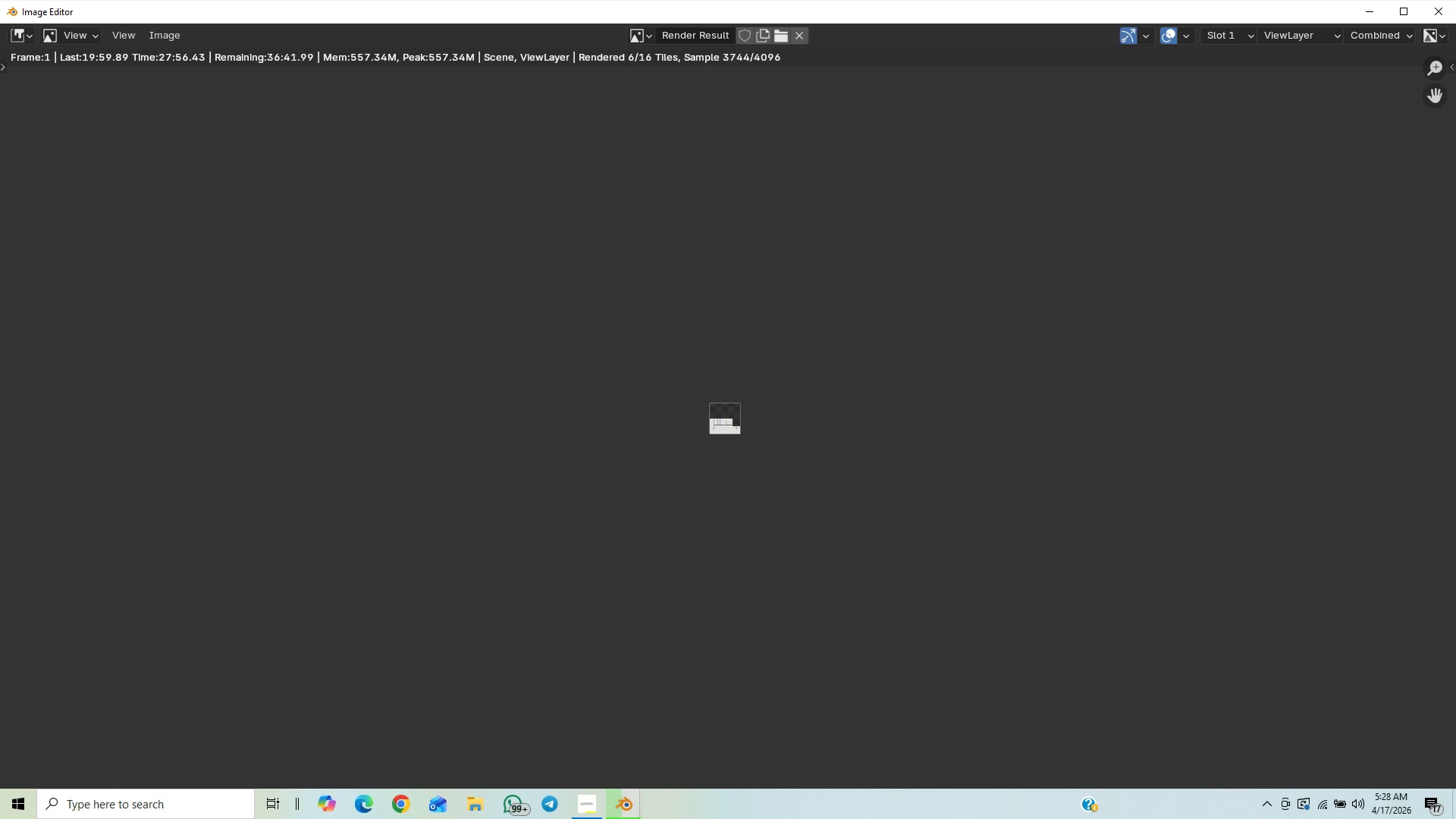 
mouse_move([1450, 802])
 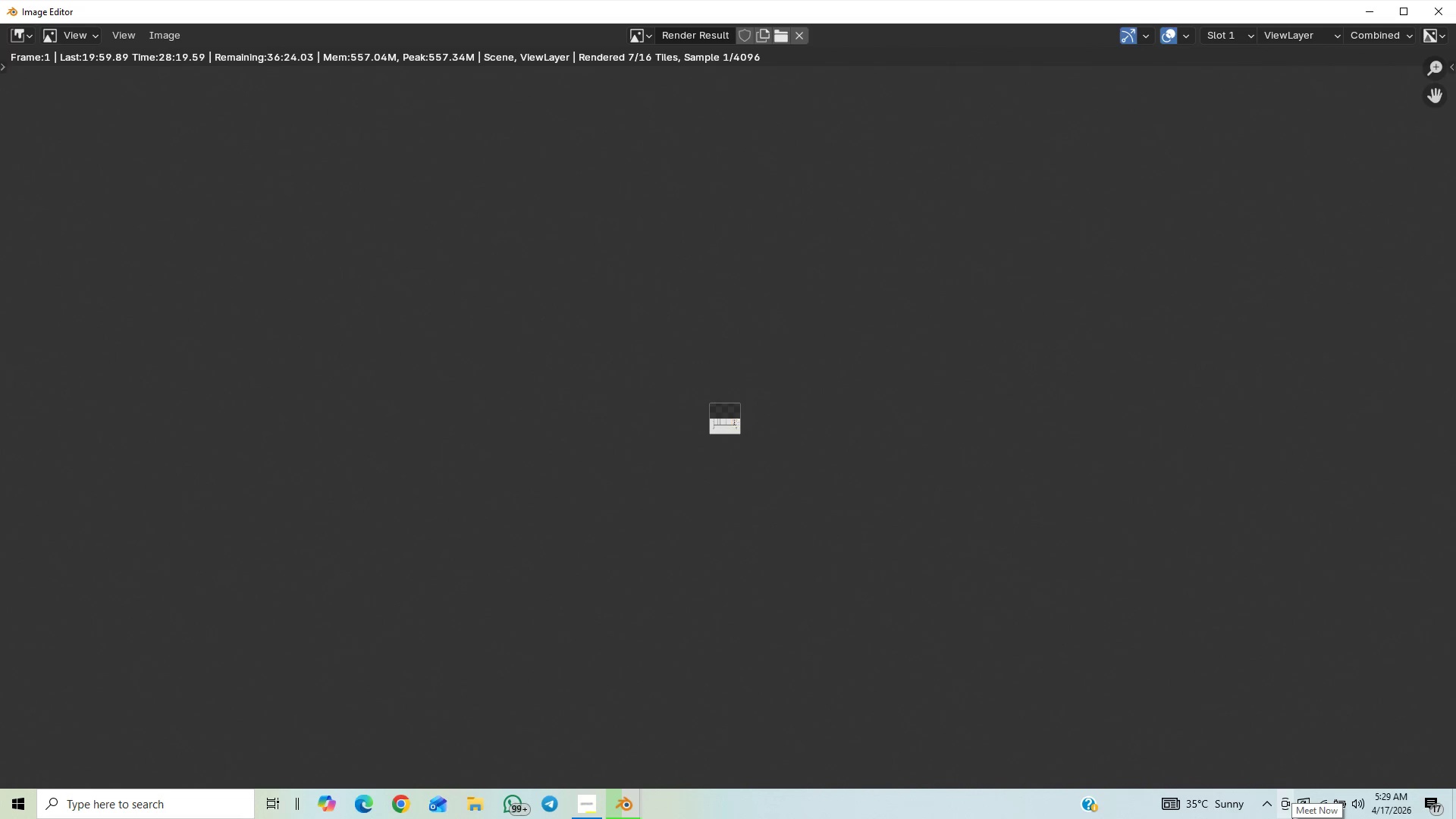 
wait(21.22)
 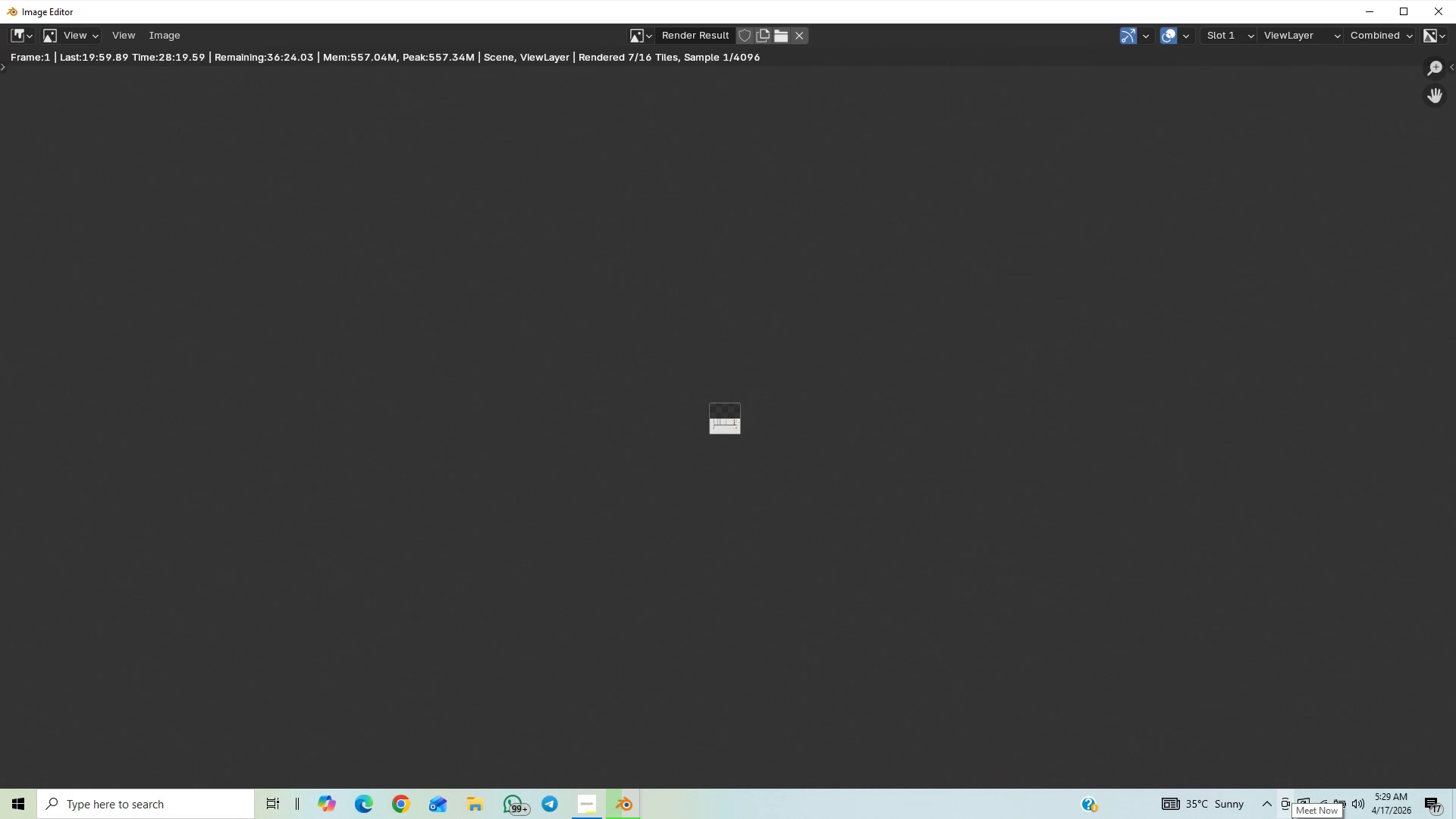 
scroll: coordinate [1454, 246], scroll_direction: down, amount: 12.0
 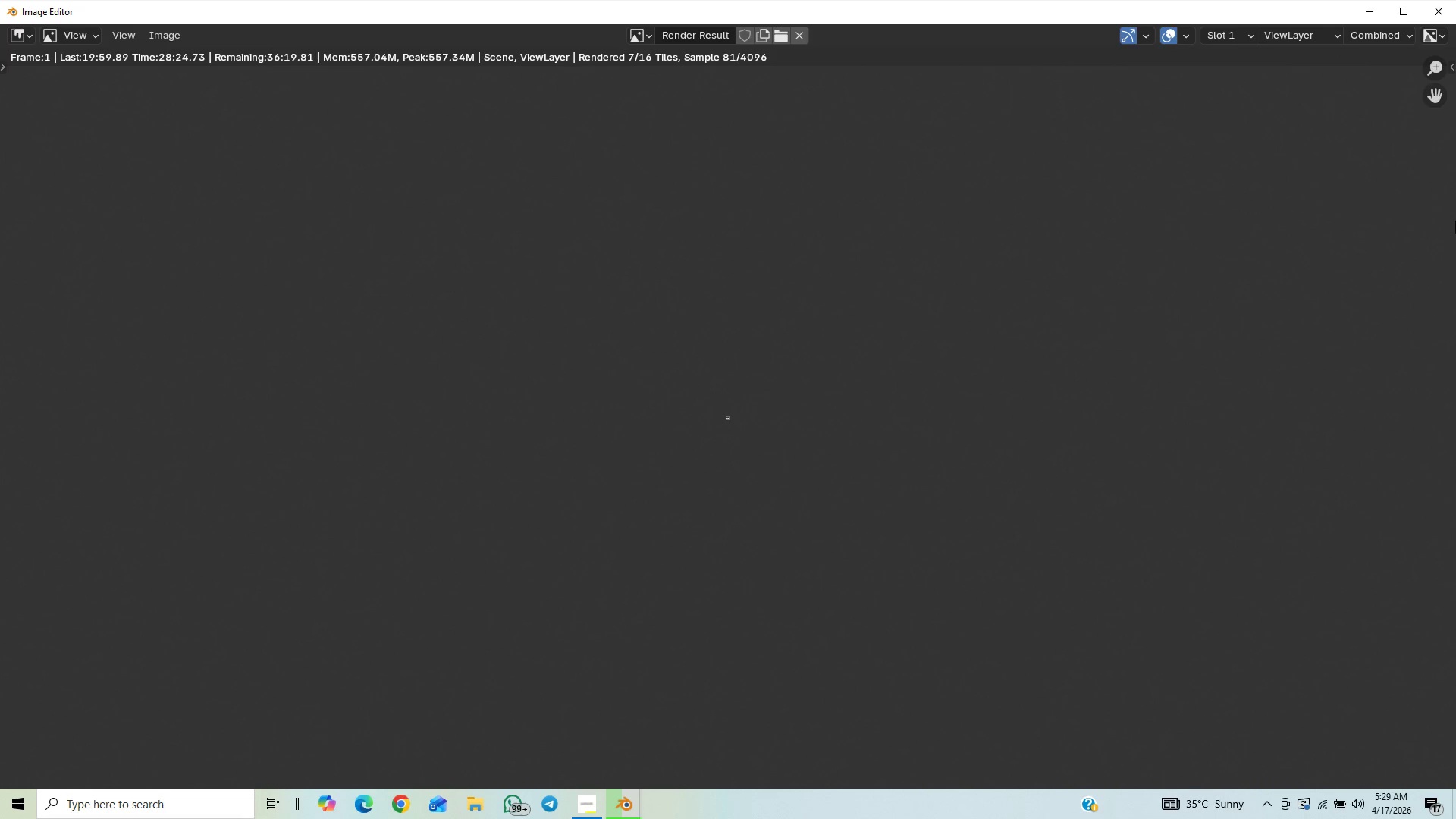 
scroll: coordinate [1446, 244], scroll_direction: up, amount: 3.0
 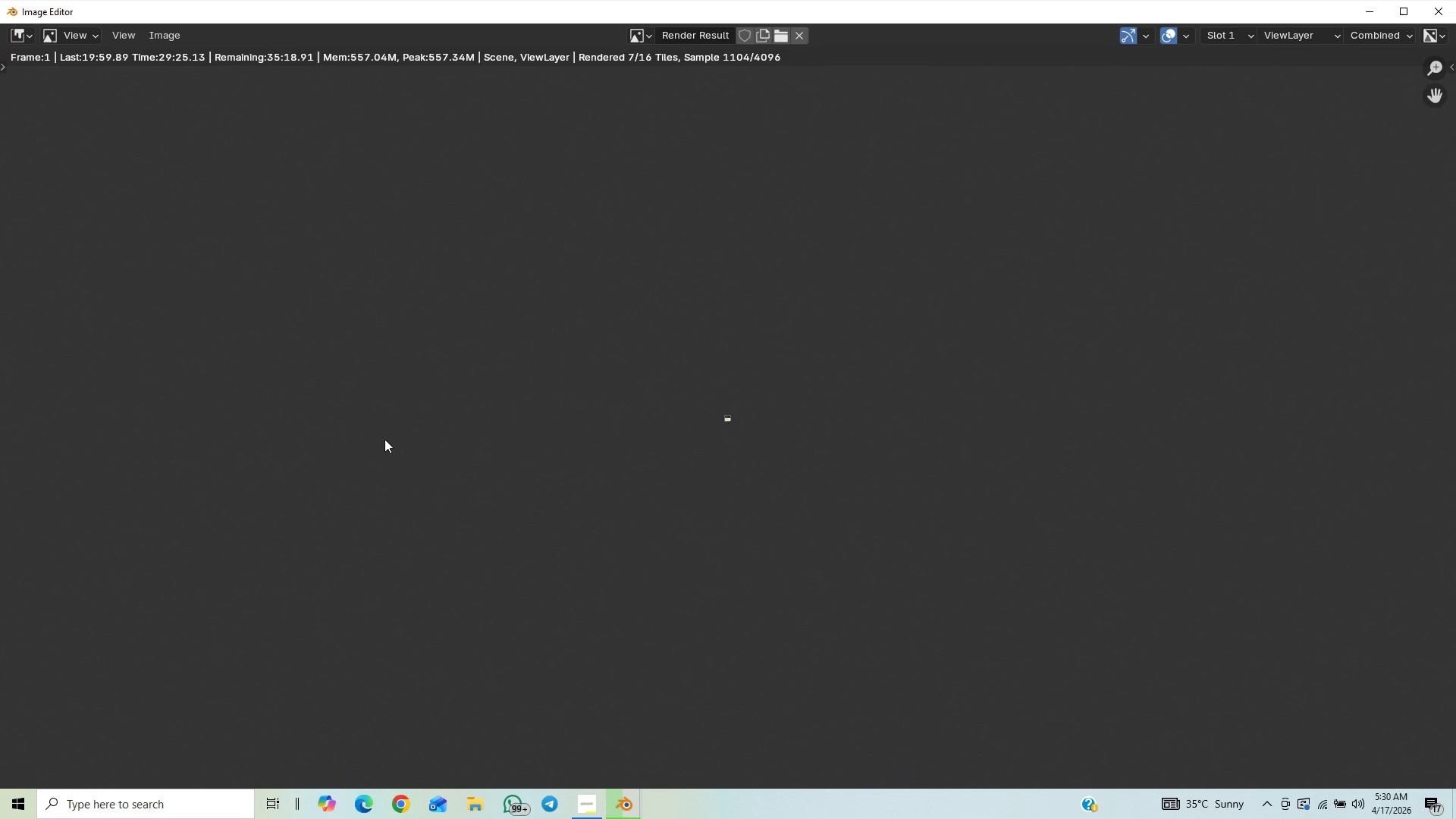 
wait(62.85)
 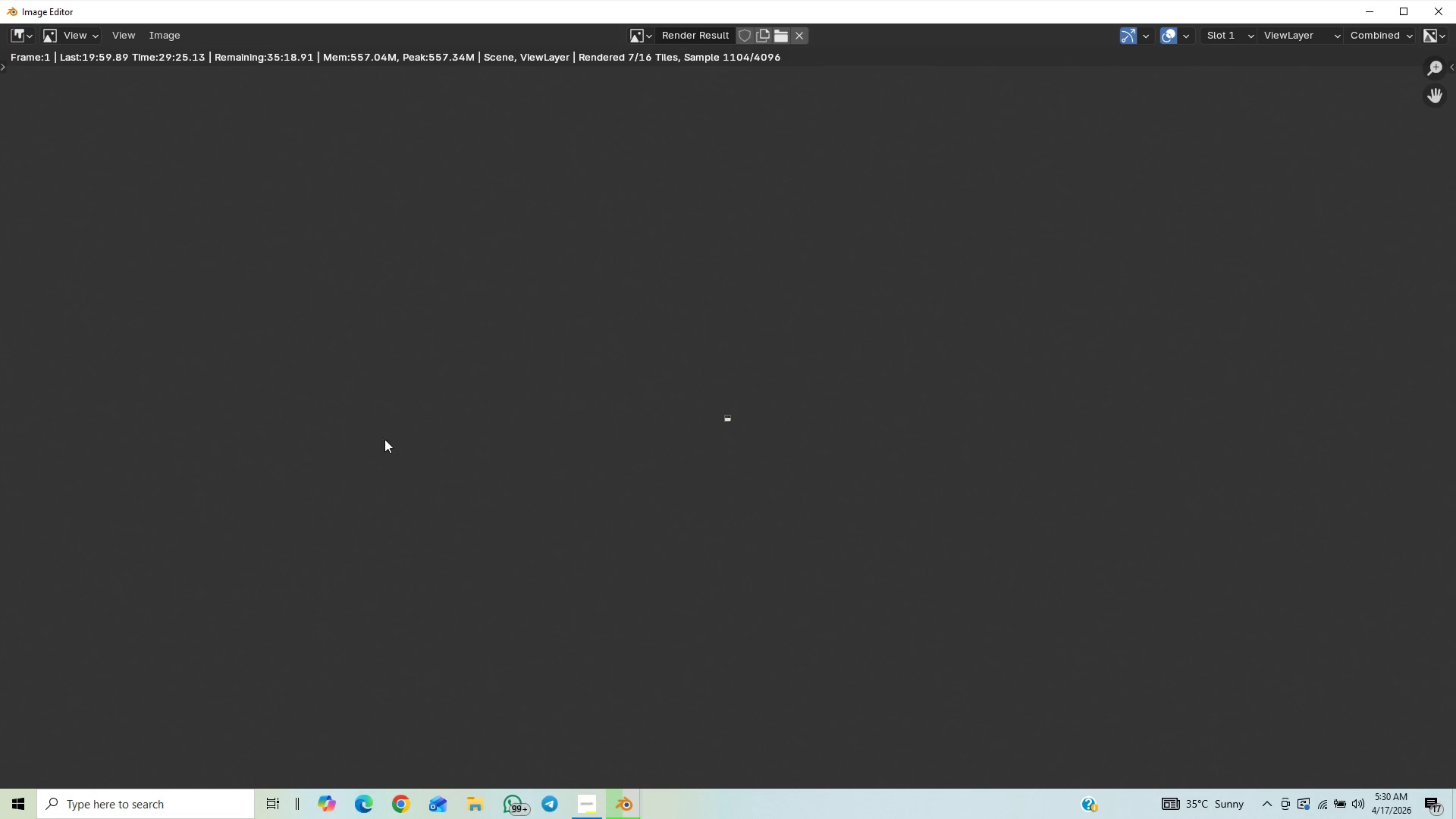 
scroll: coordinate [397, 633], scroll_direction: down, amount: 16.0
 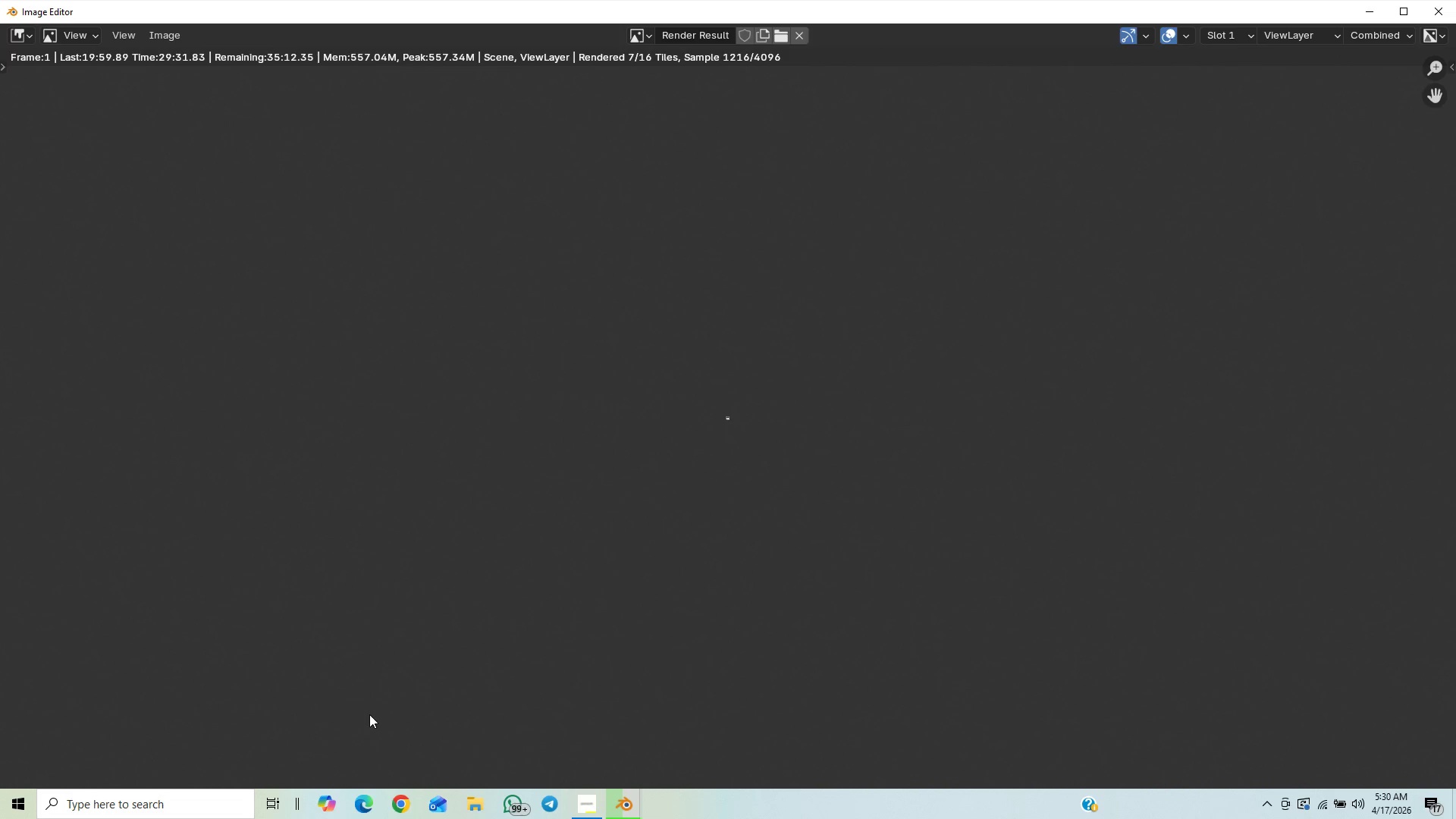 
scroll: coordinate [362, 504], scroll_direction: up, amount: 7.0
 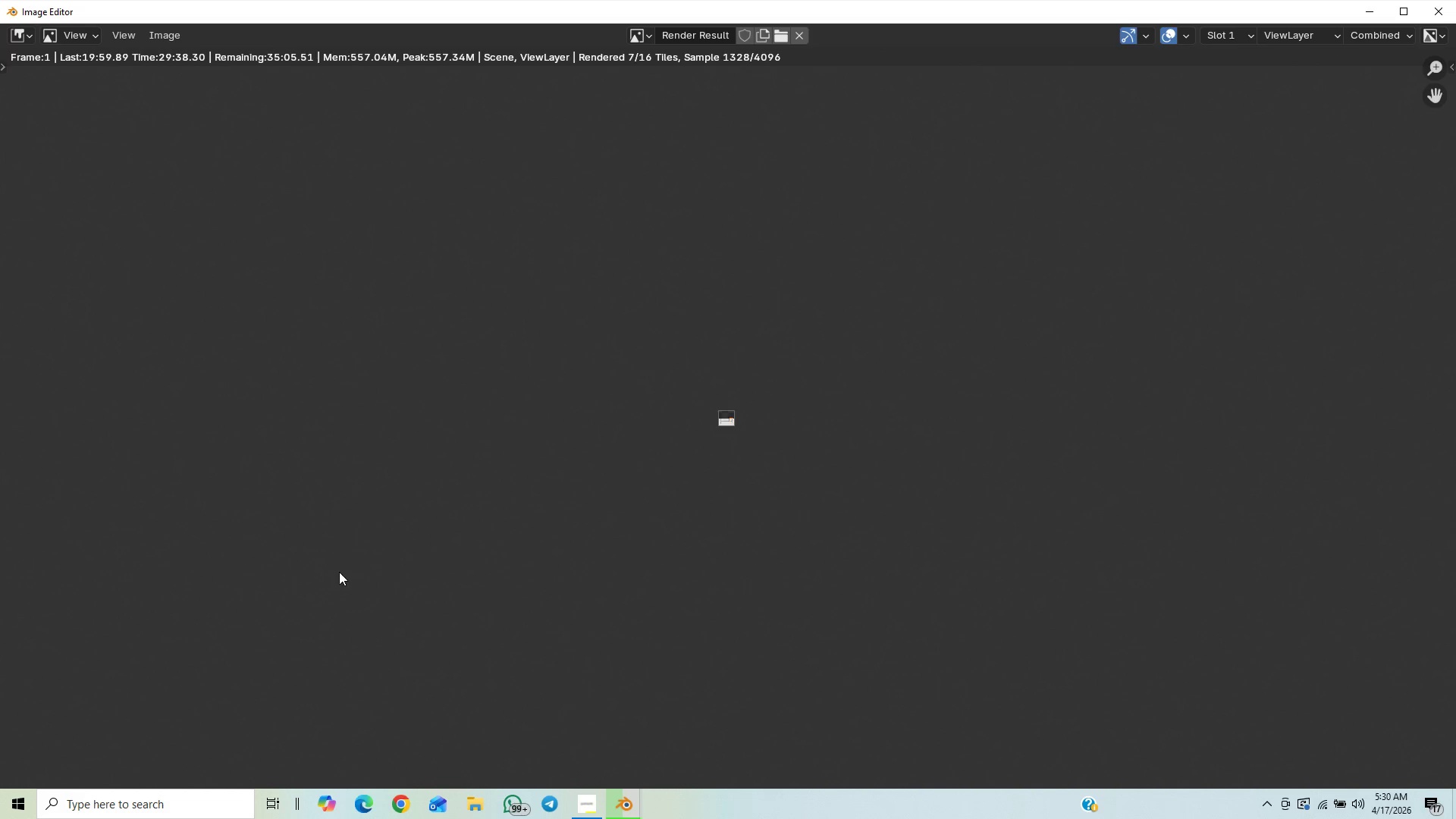 
wait(11.11)
 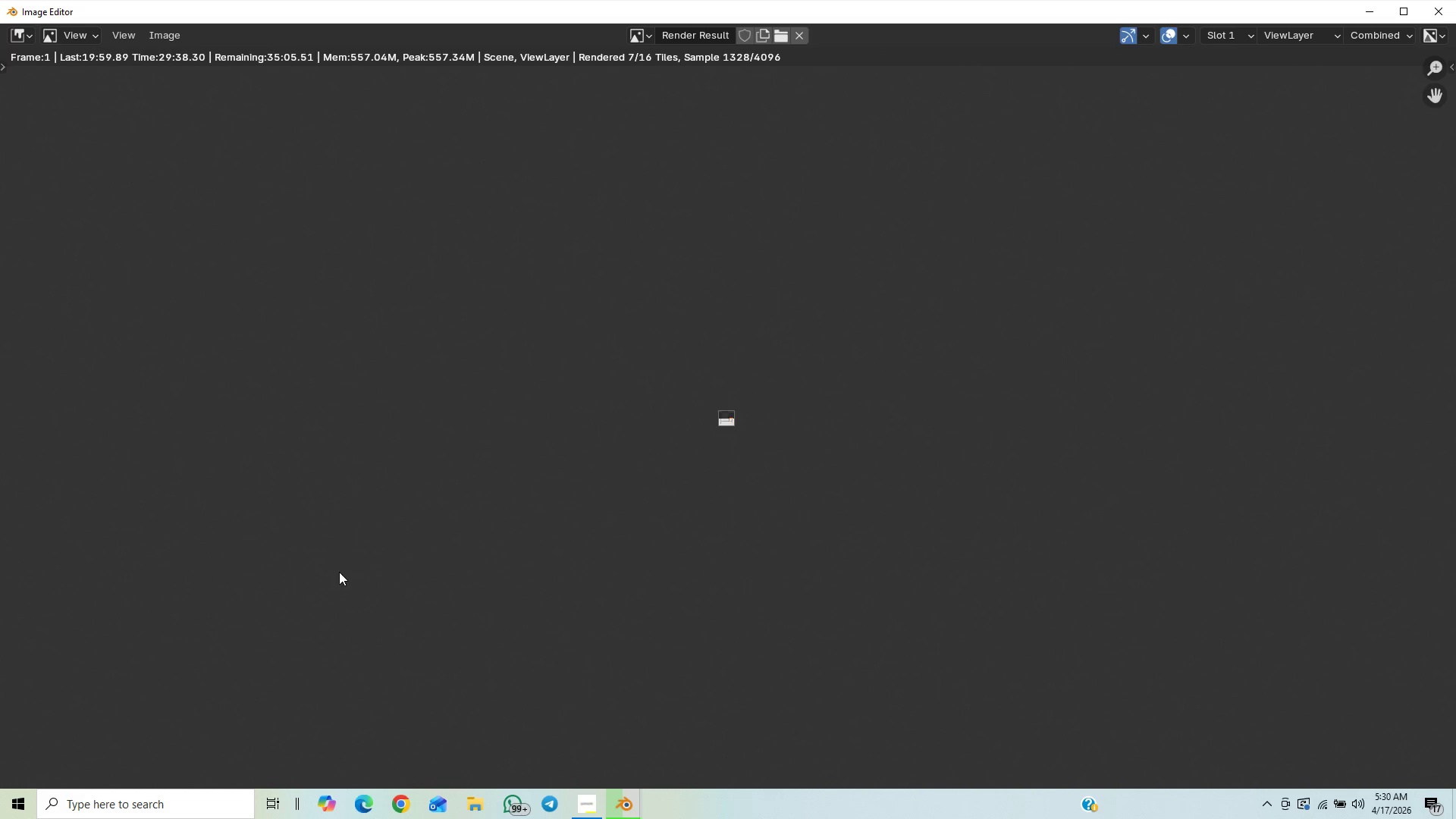 
mouse_move([0, 806])
 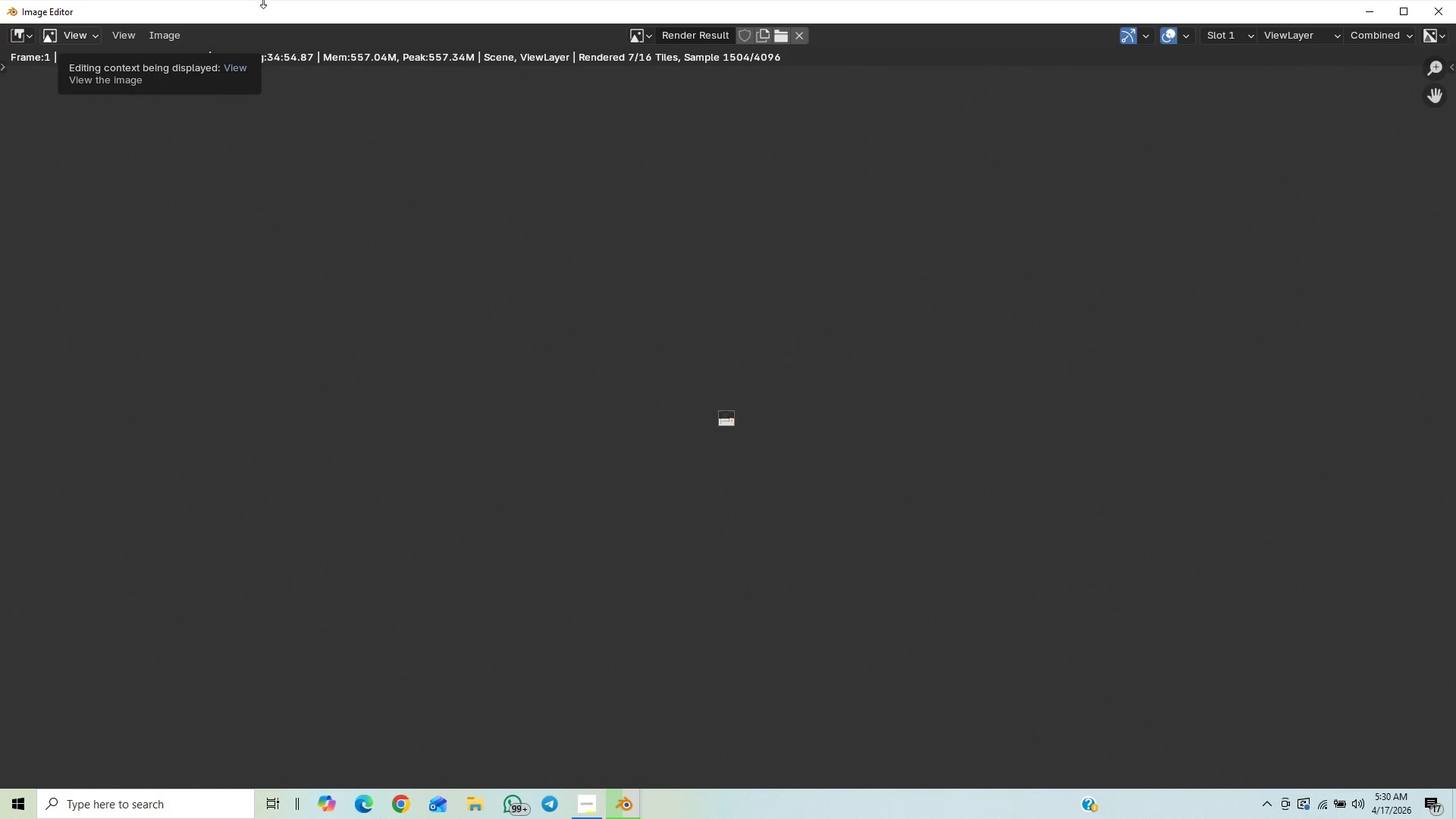 
mouse_move([12, 762])
 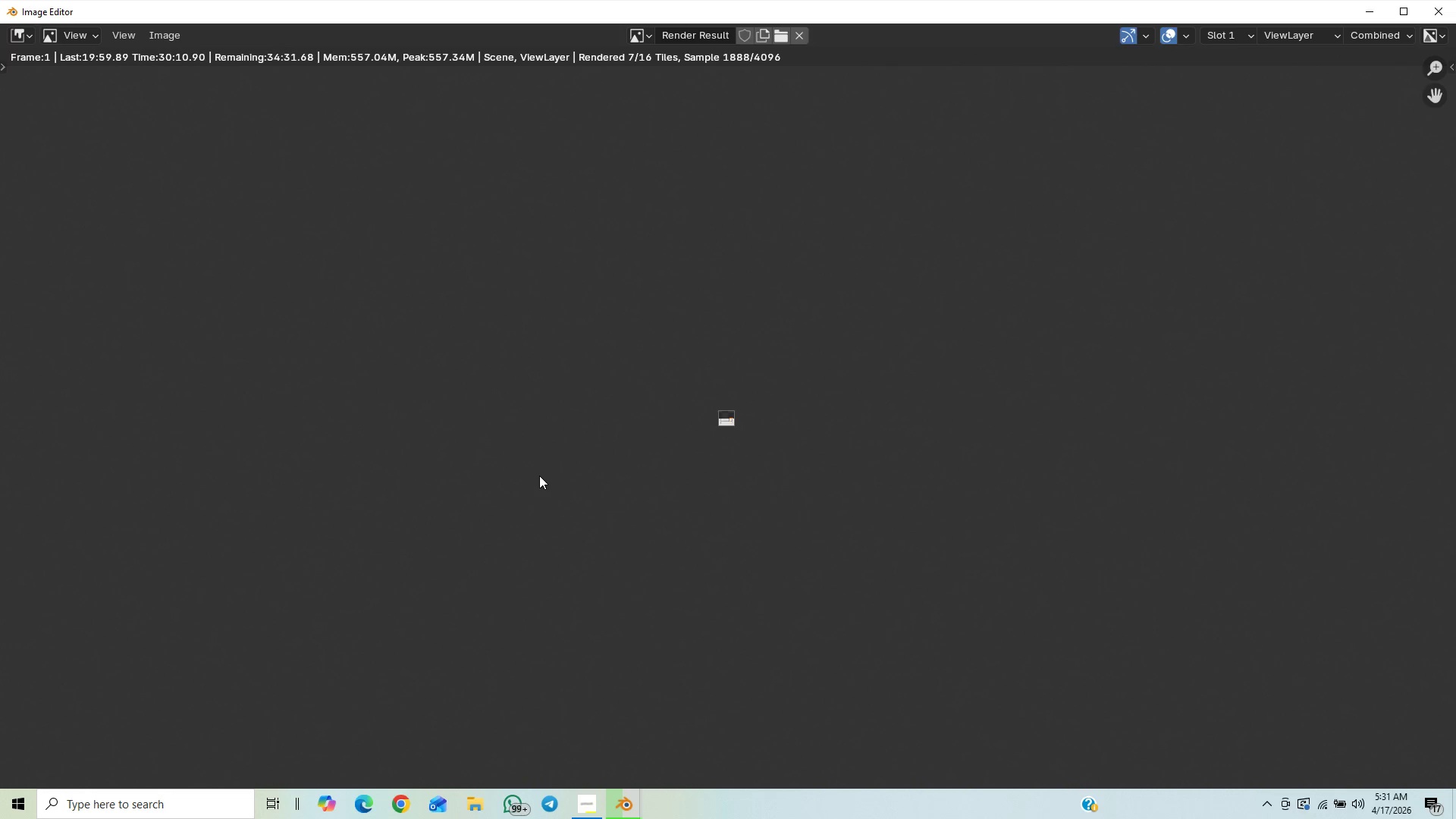 
wait(24.13)
 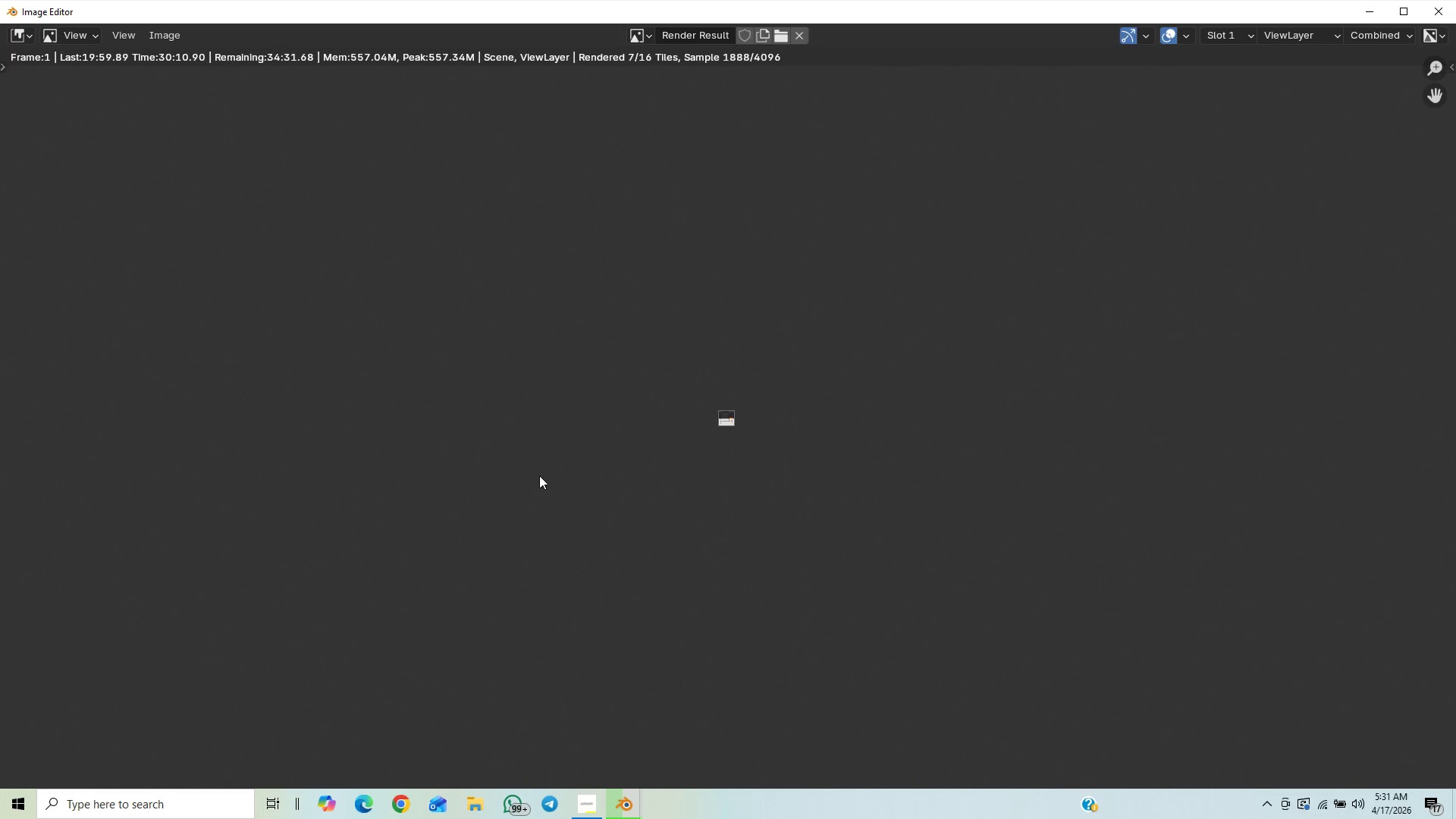 
scroll: coordinate [323, 817], scroll_direction: up, amount: 5.0
 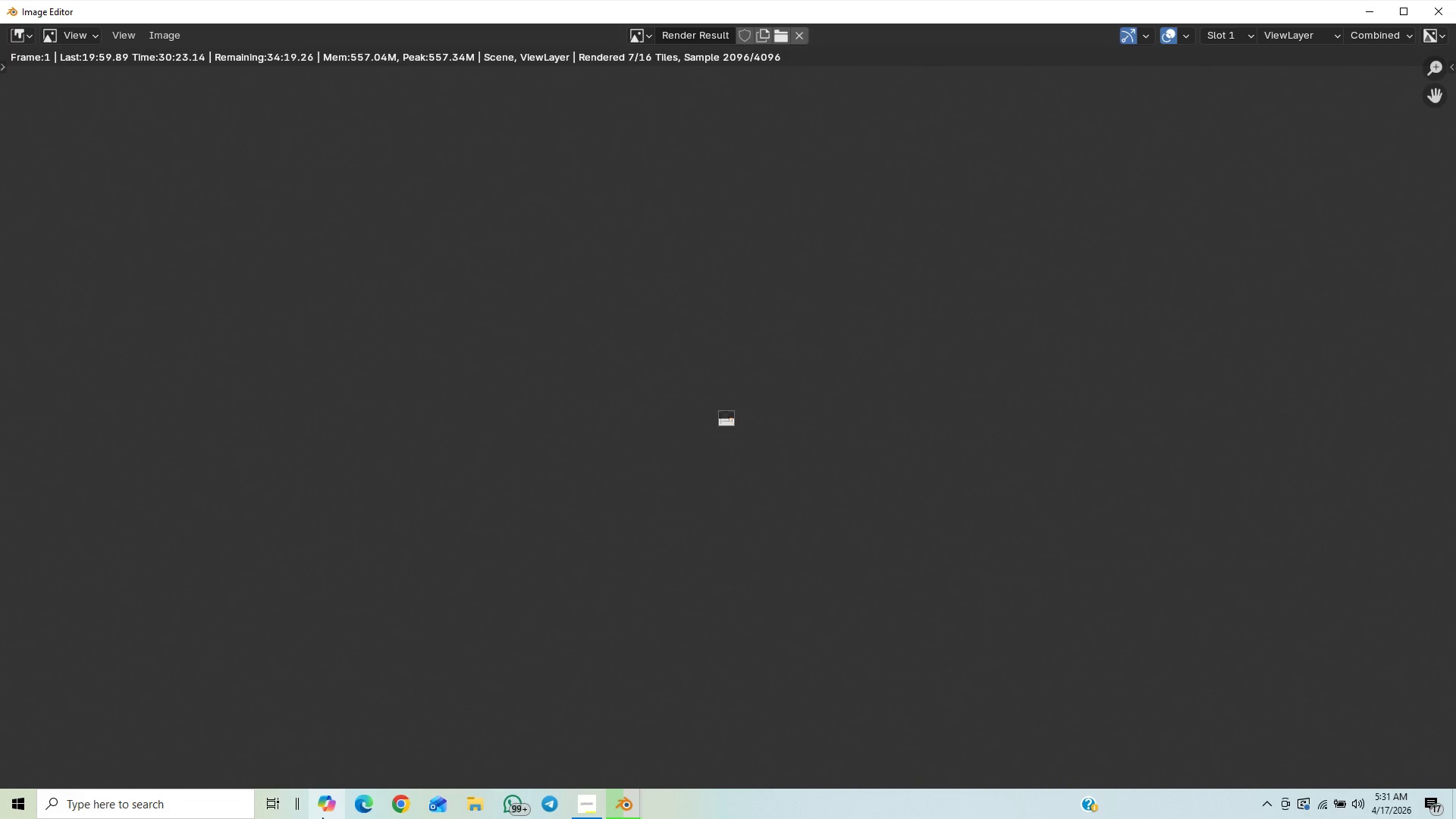 
wait(5.64)
 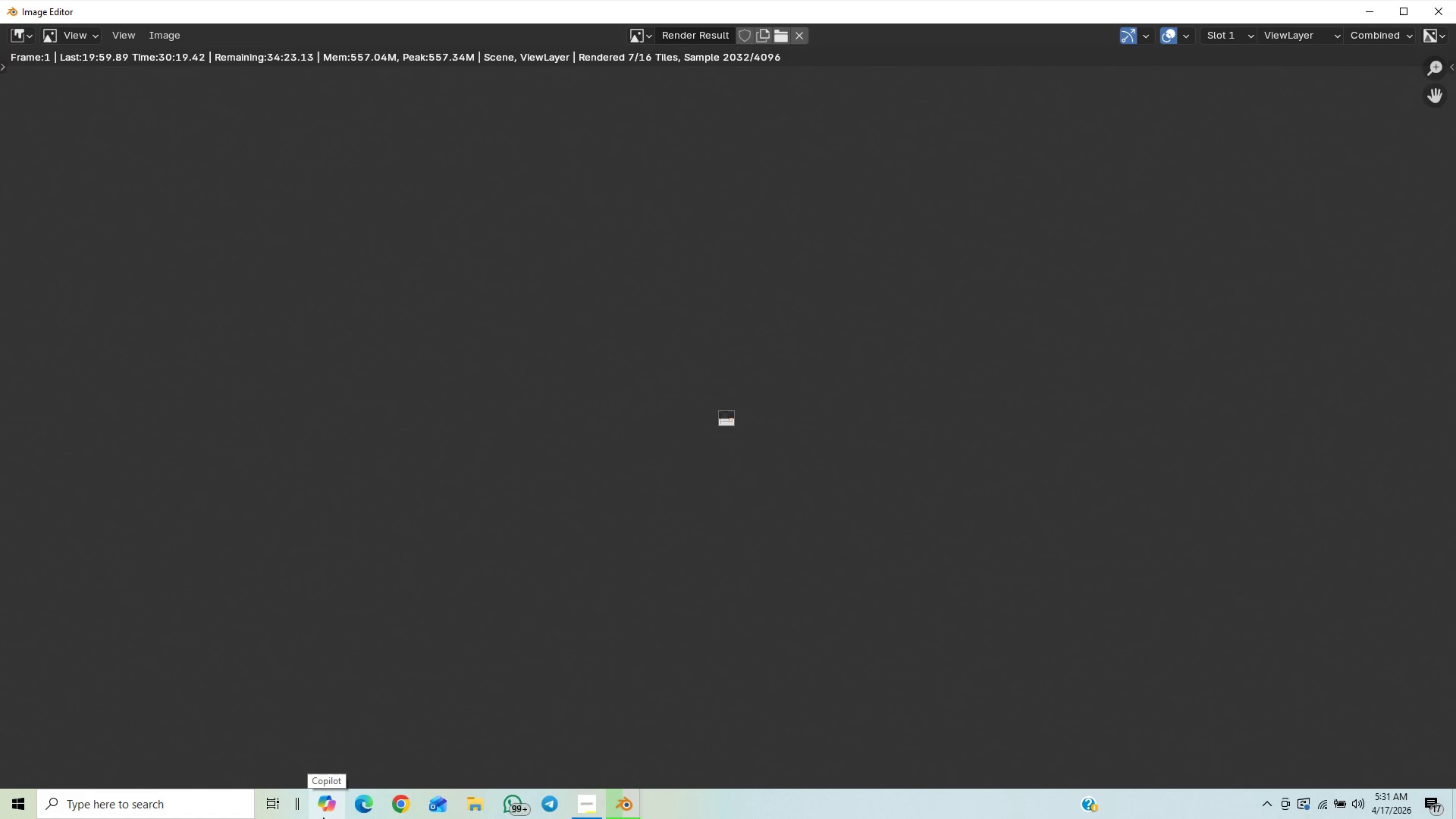 
scroll: coordinate [321, 818], scroll_direction: up, amount: 1.0
 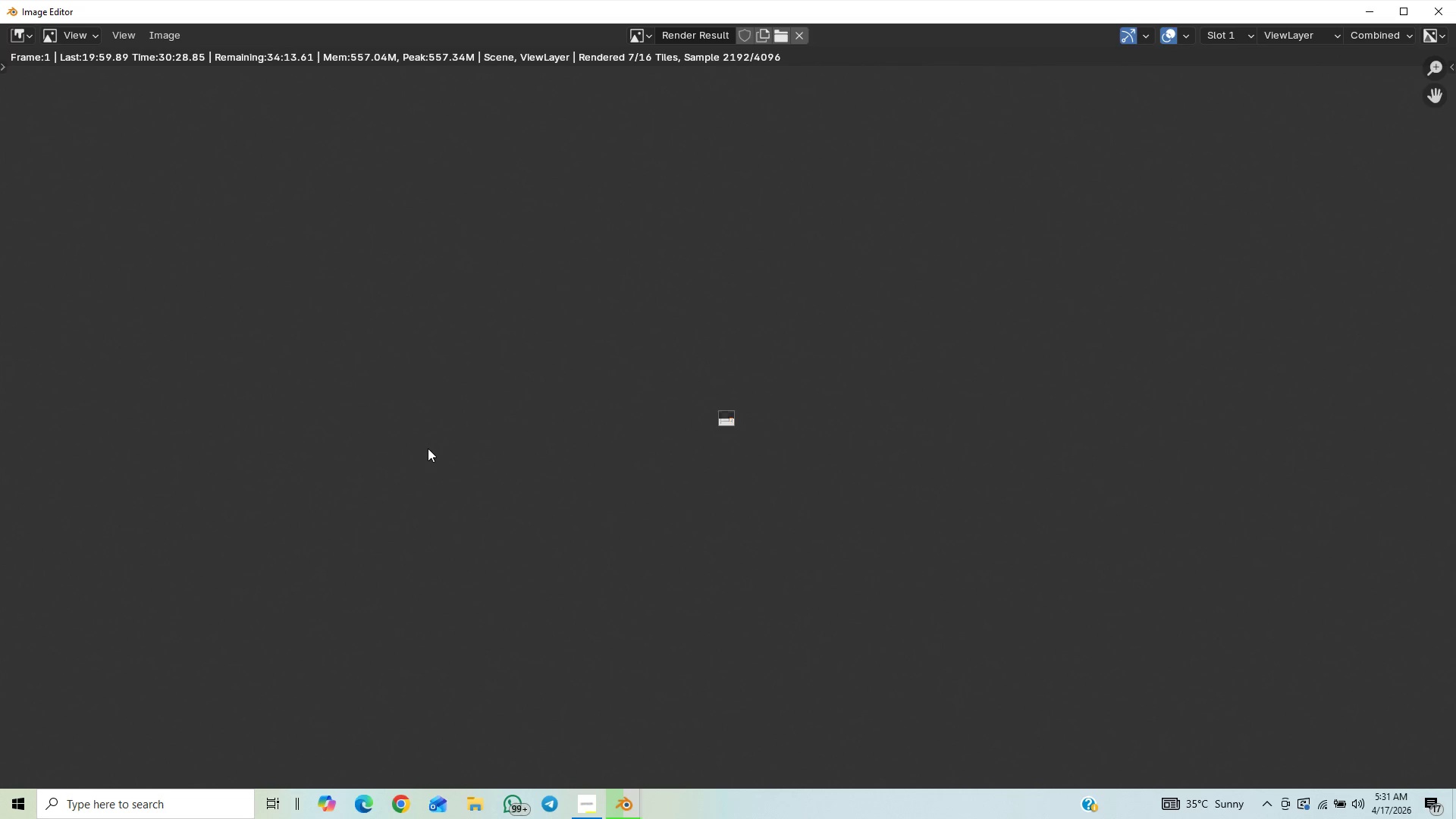 
wait(5.29)
 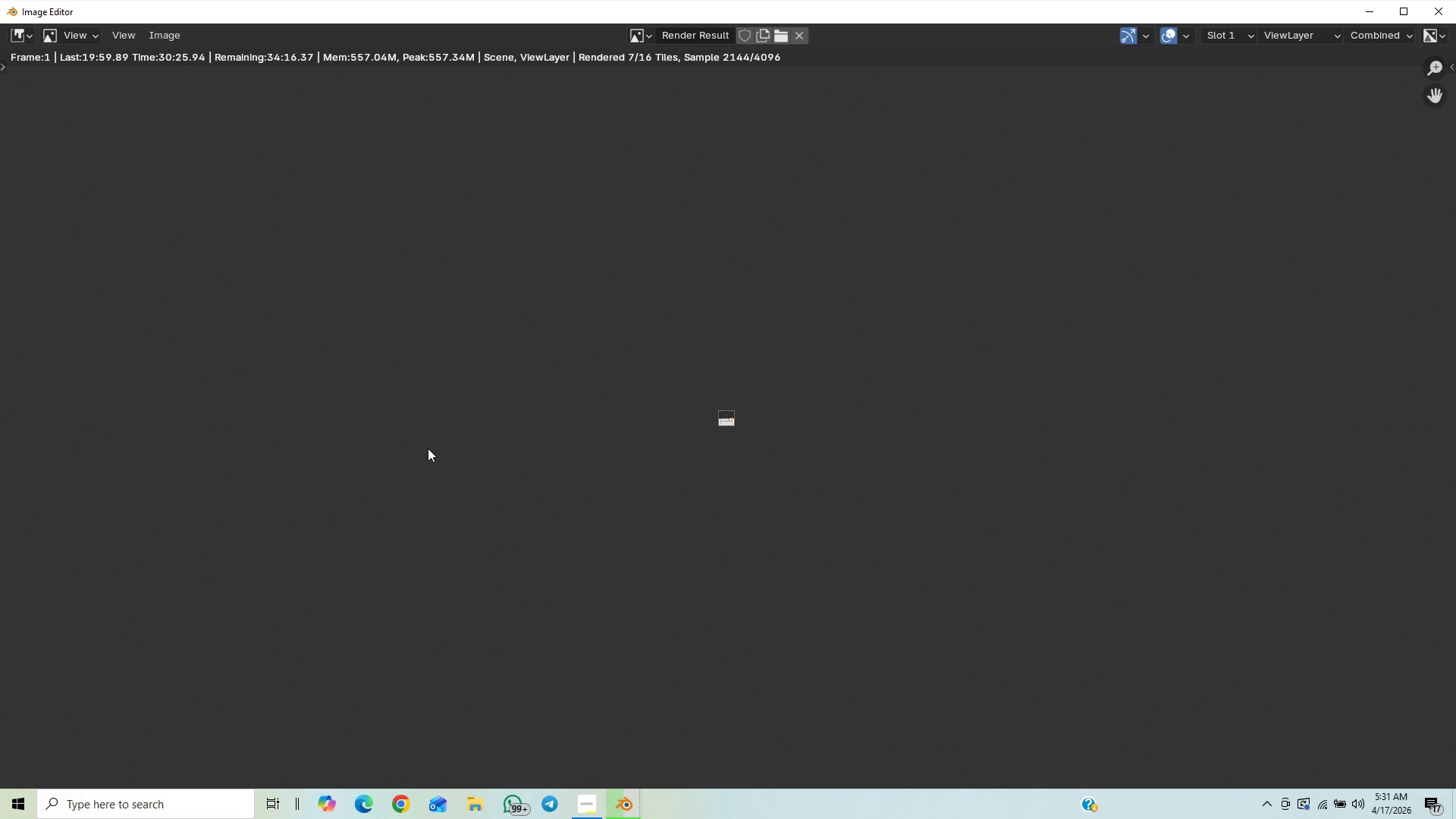 
scroll: coordinate [701, 387], scroll_direction: up, amount: 28.0
 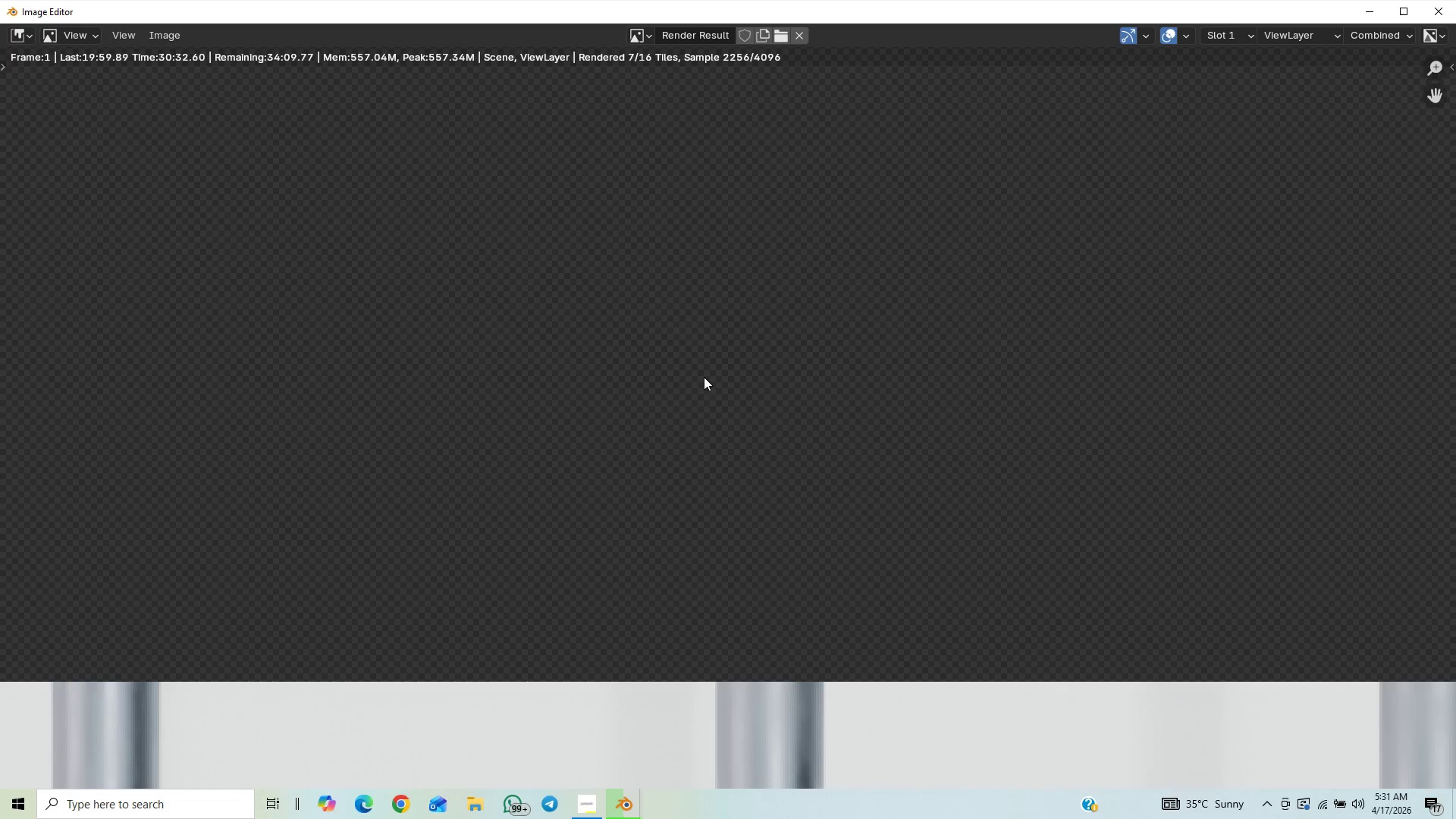 
scroll: coordinate [704, 388], scroll_direction: down, amount: 14.0
 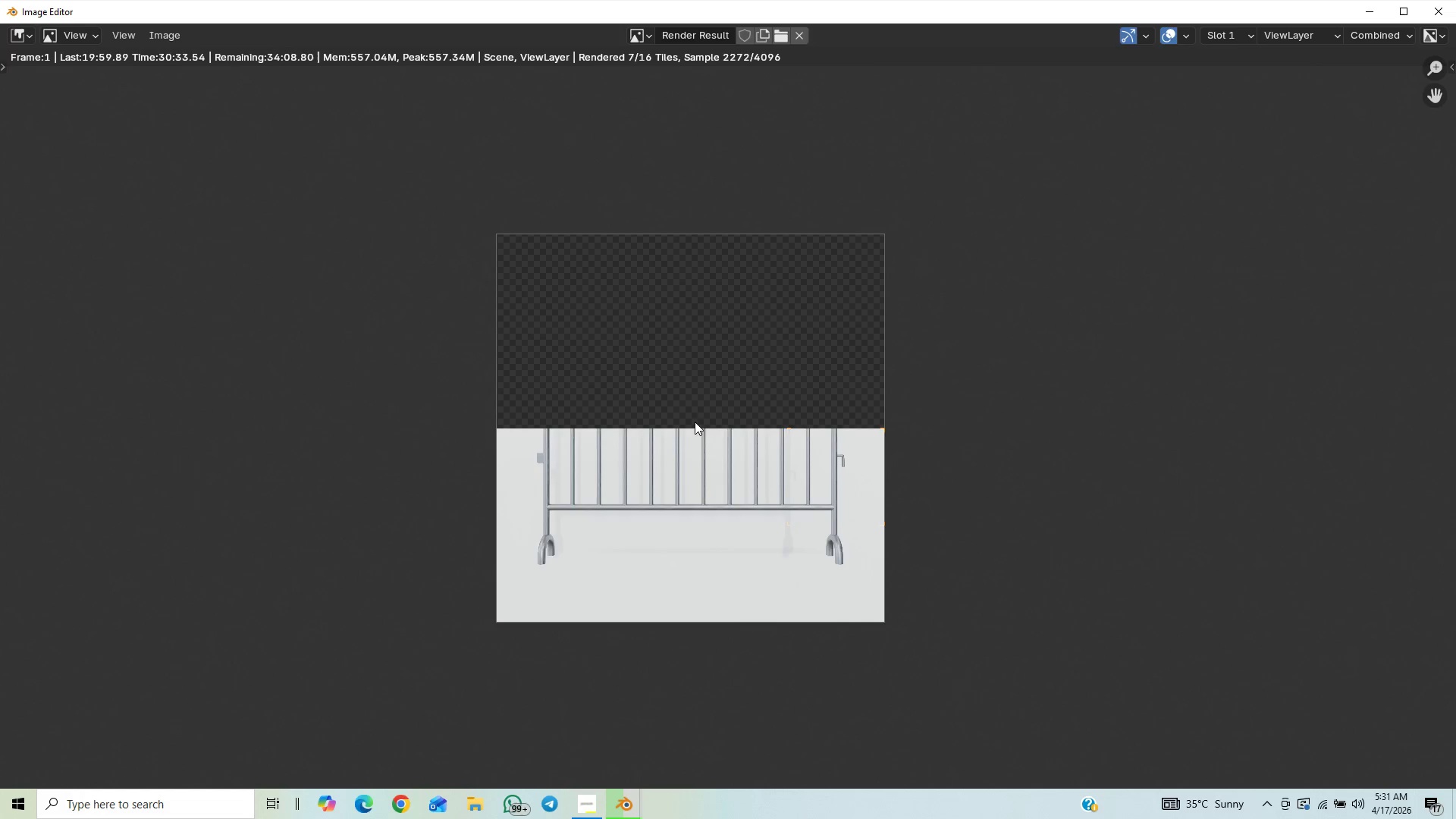 
scroll: coordinate [691, 428], scroll_direction: up, amount: 1.0
 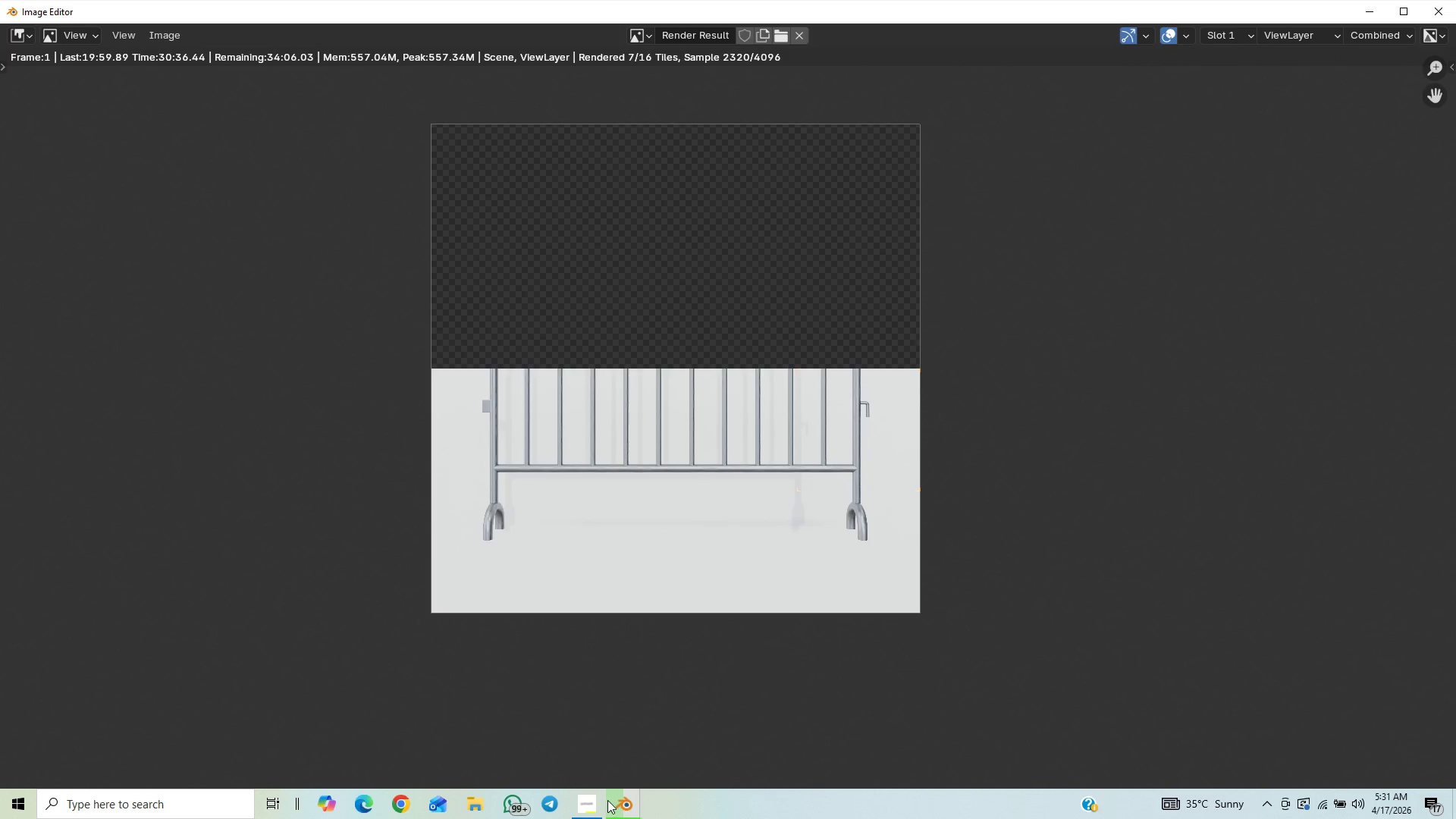 
left_click([595, 807])